 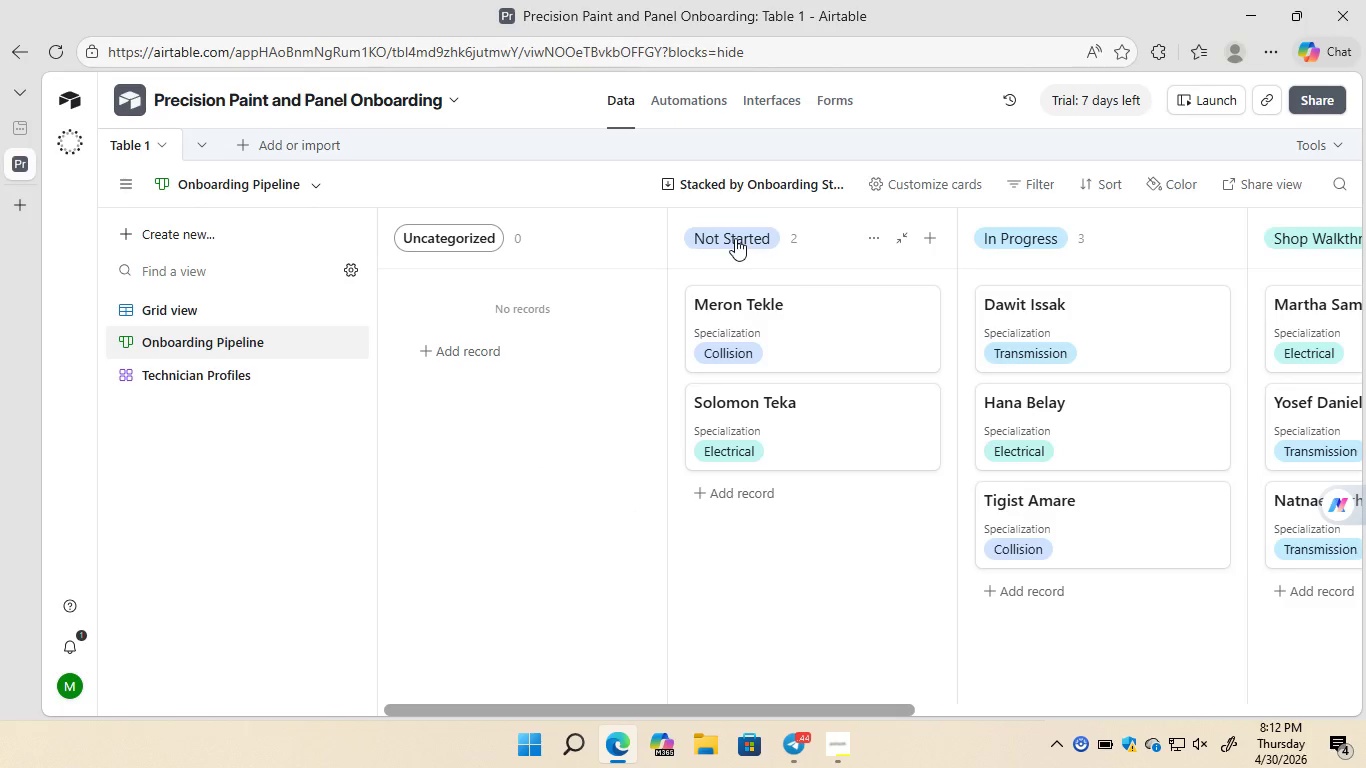 
left_click([201, 305])
 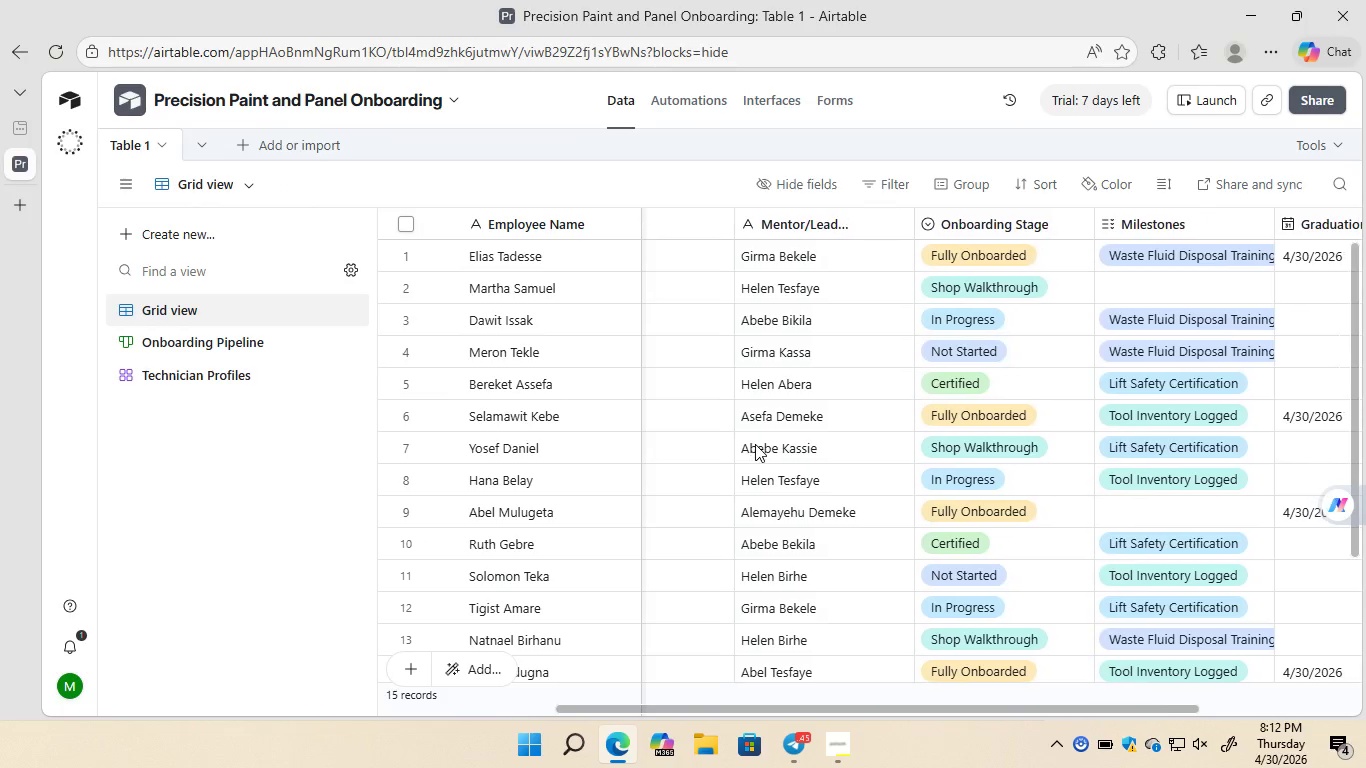 
wait(9.39)
 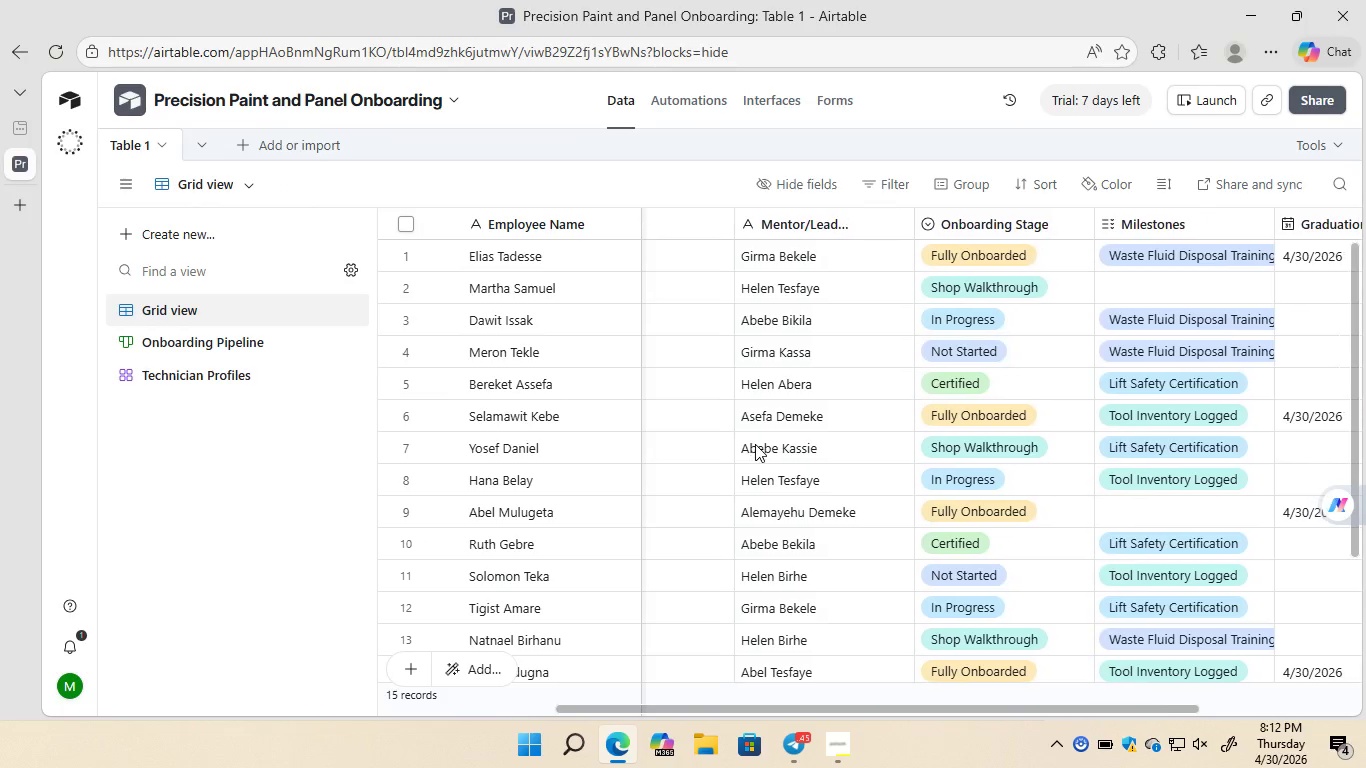 
left_click([1042, 353])
 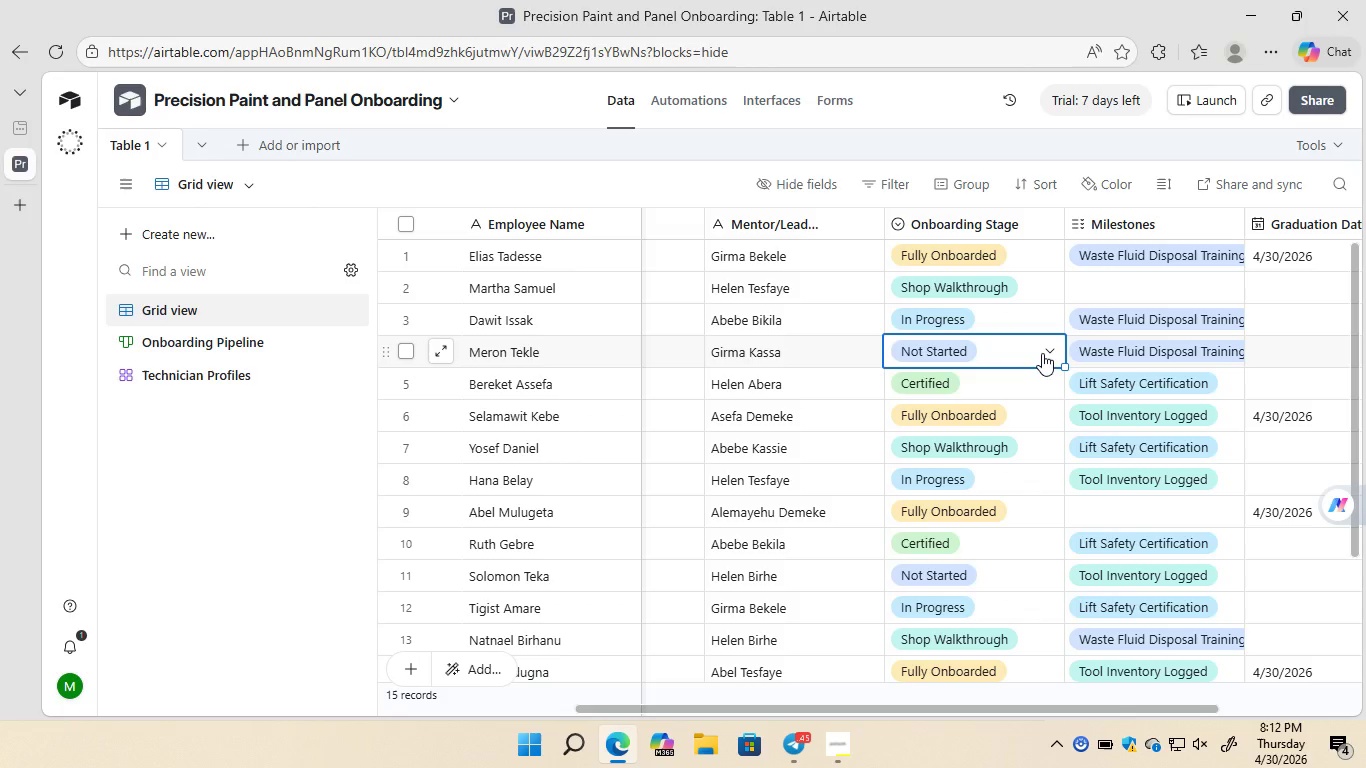 
left_click([1042, 353])
 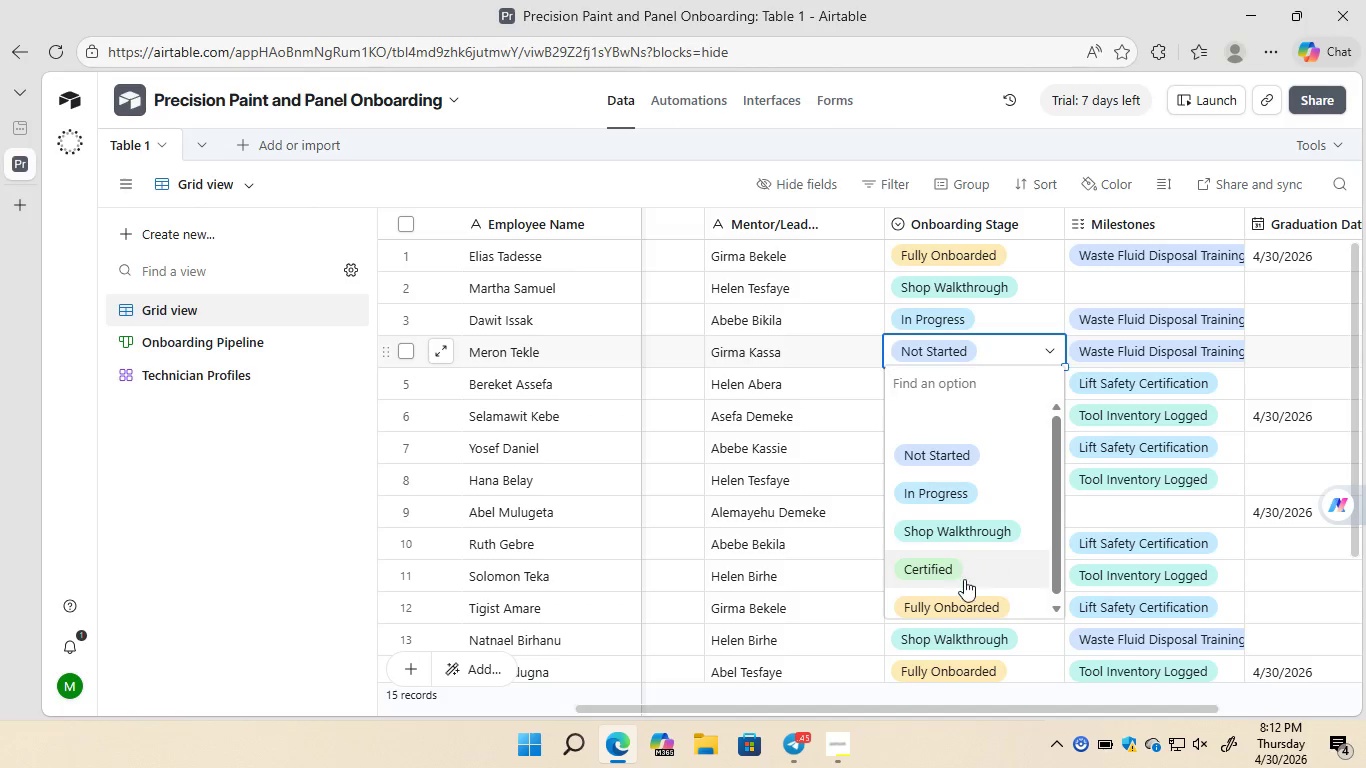 
wait(5.42)
 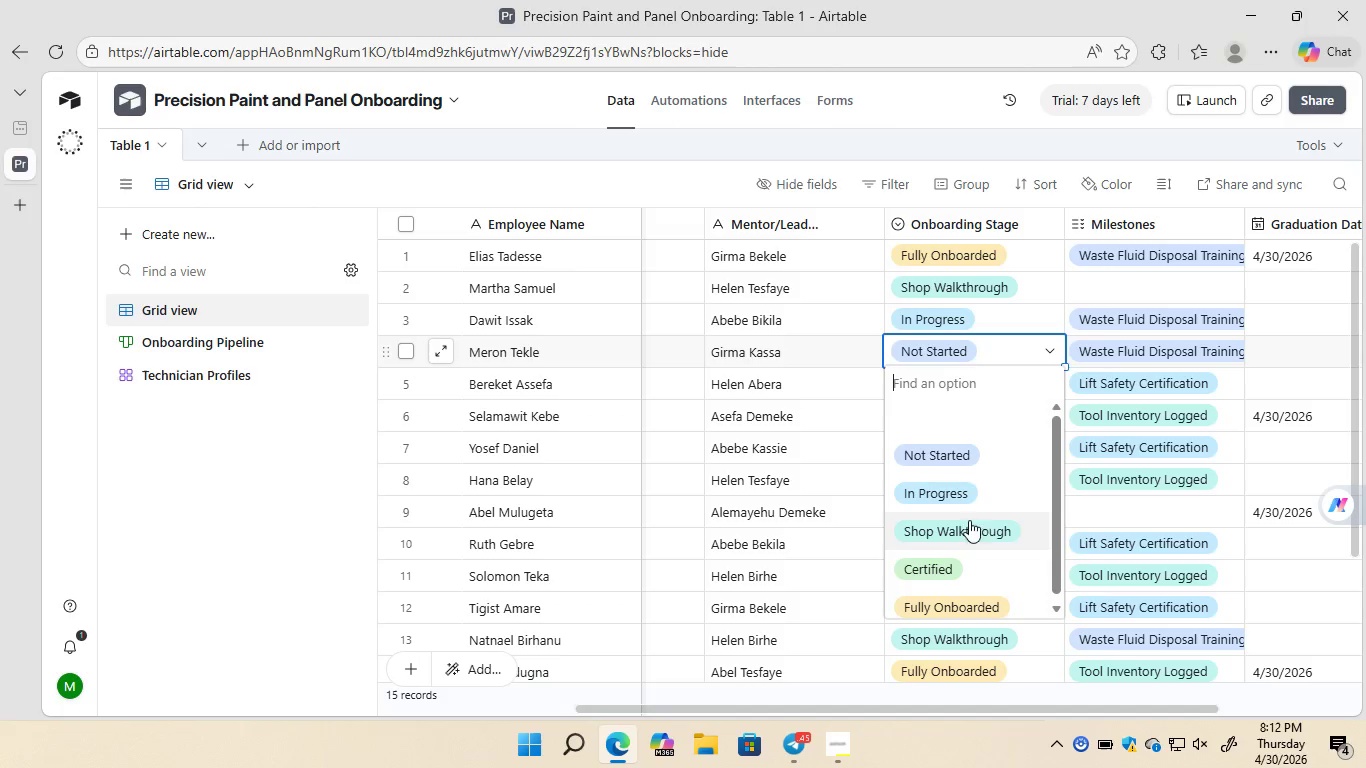 
left_click([958, 601])
 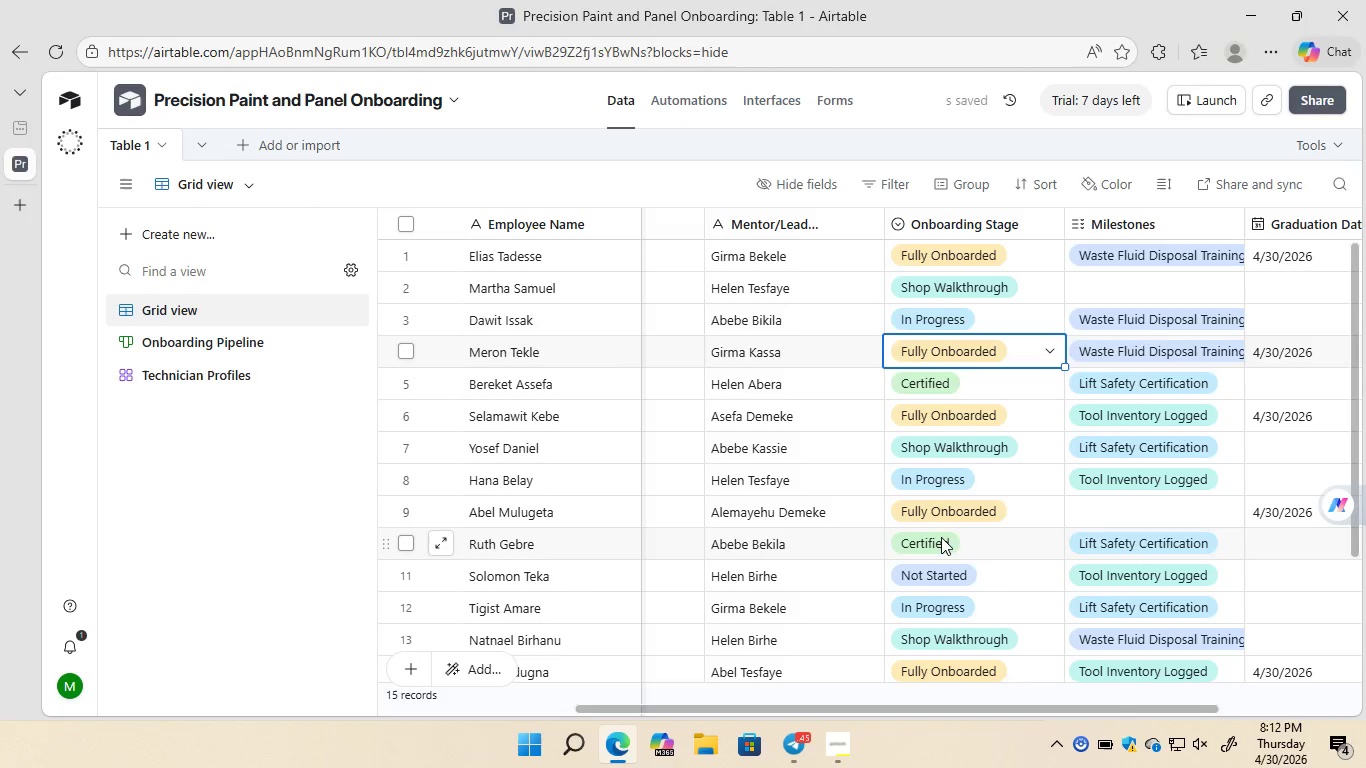 
wait(7.84)
 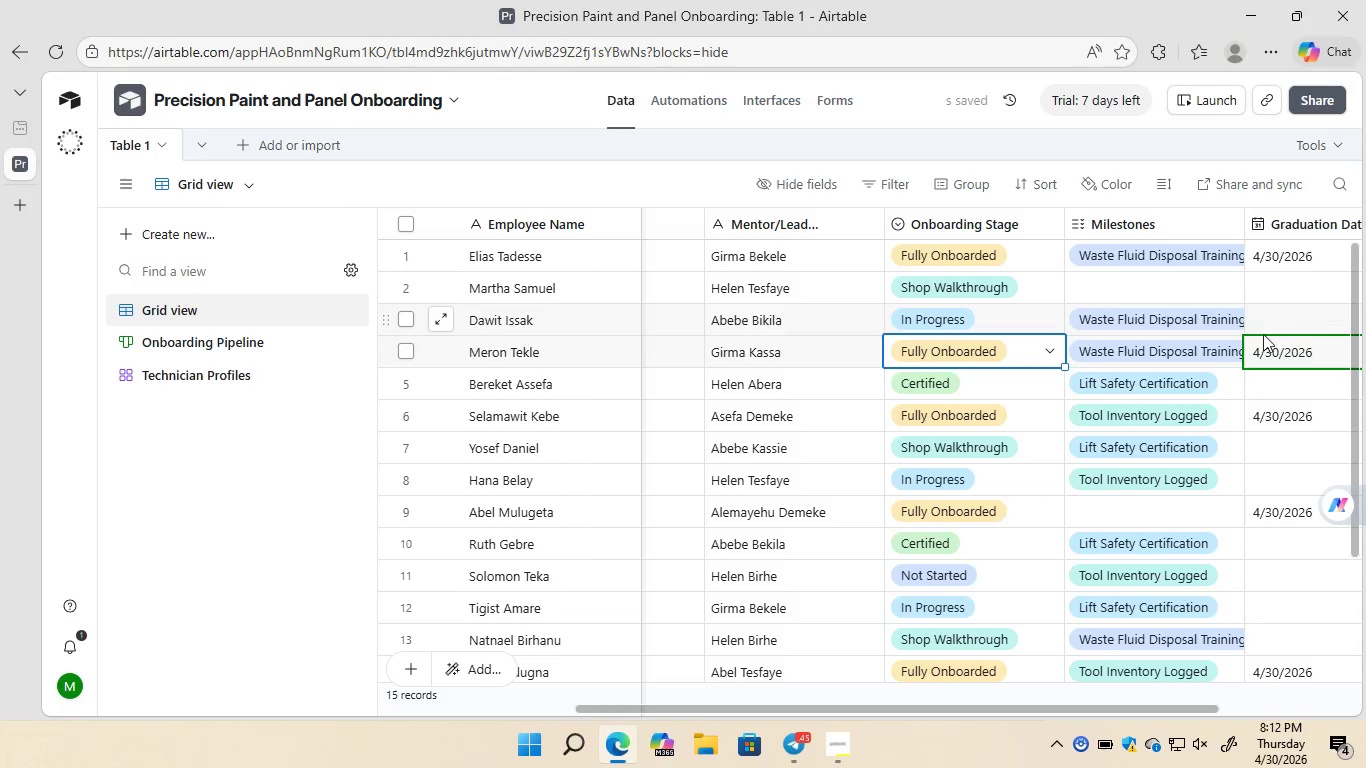 
left_click([1048, 520])
 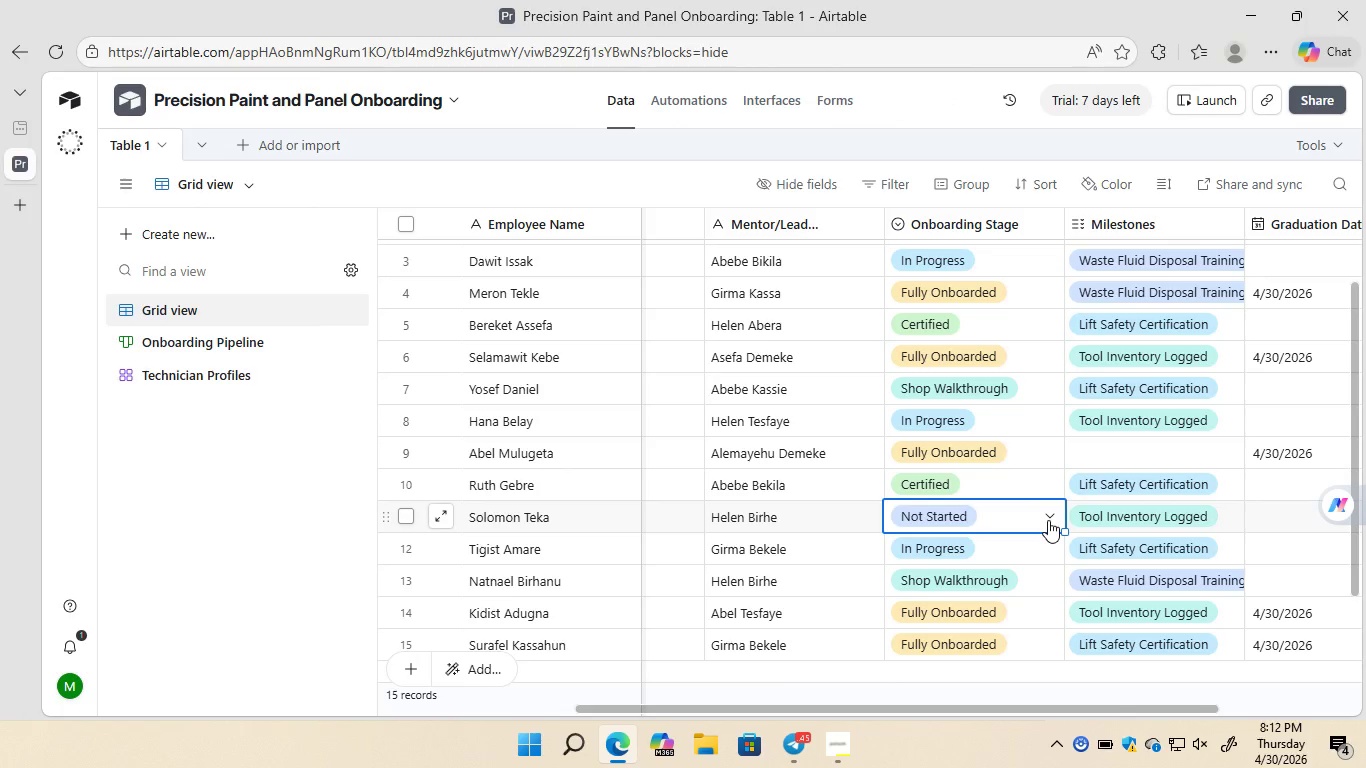 
left_click([1048, 520])
 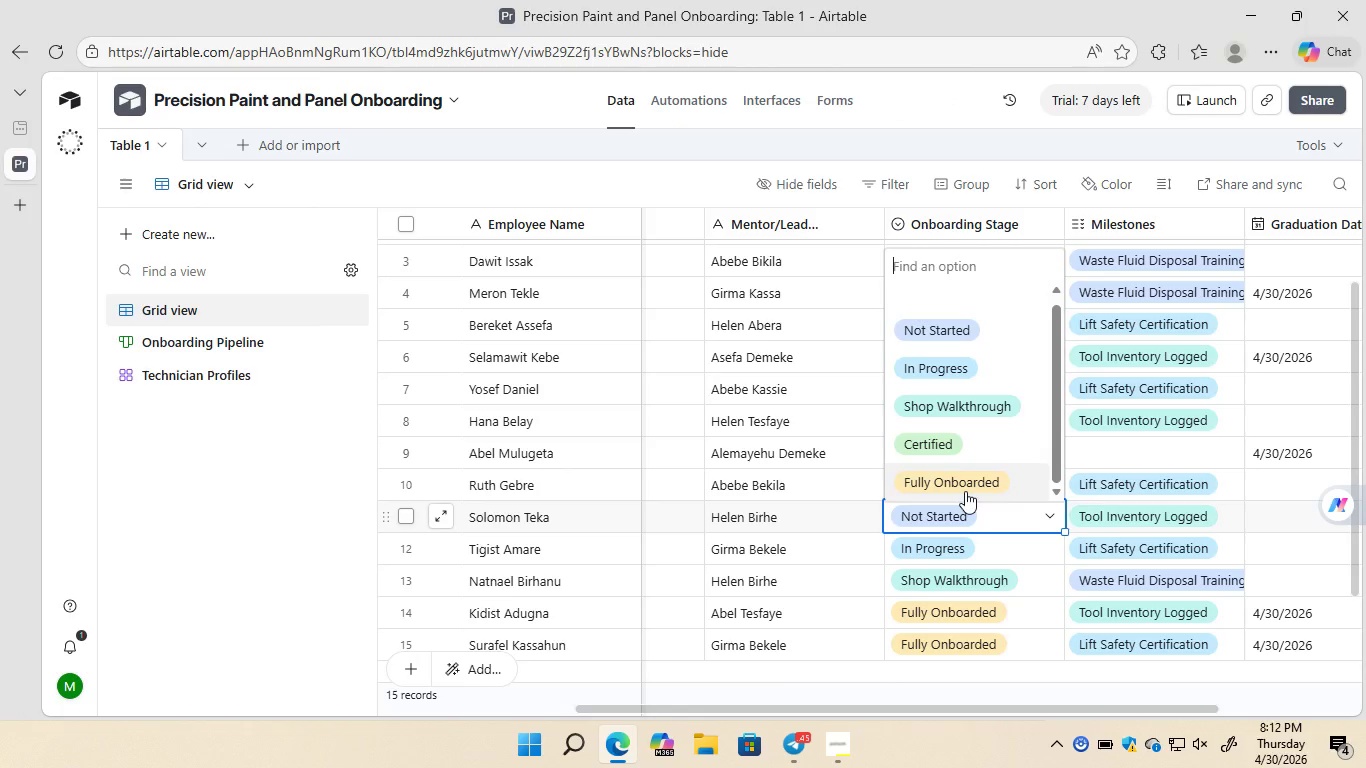 
left_click([968, 483])
 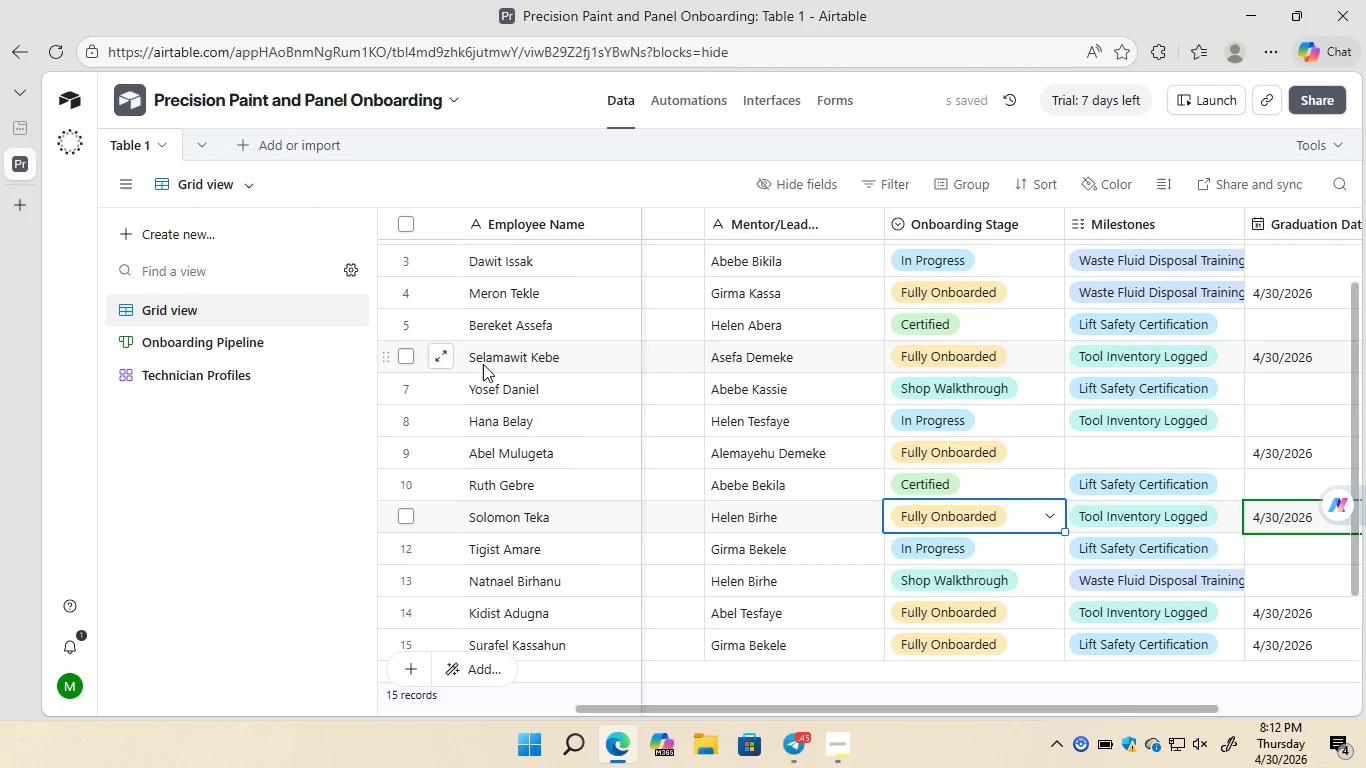 
wait(6.16)
 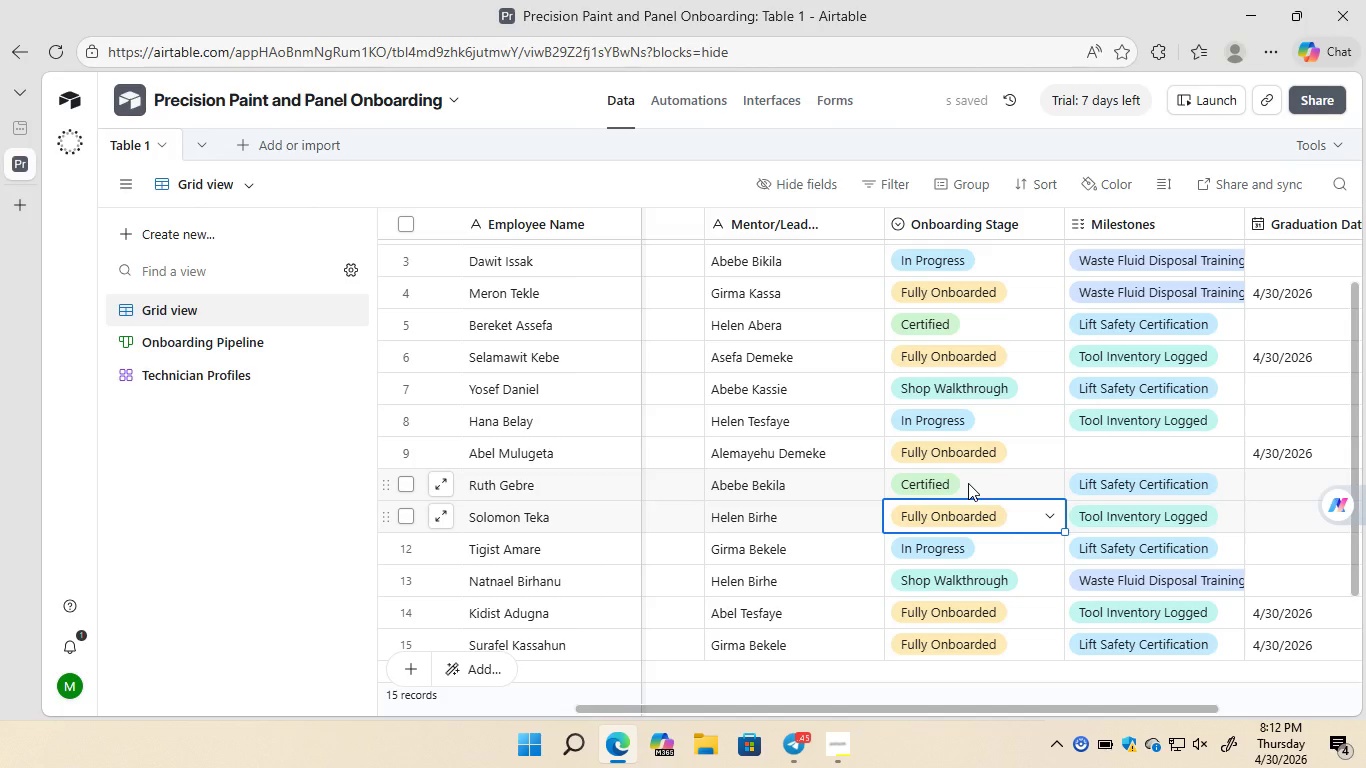 
left_click([208, 343])
 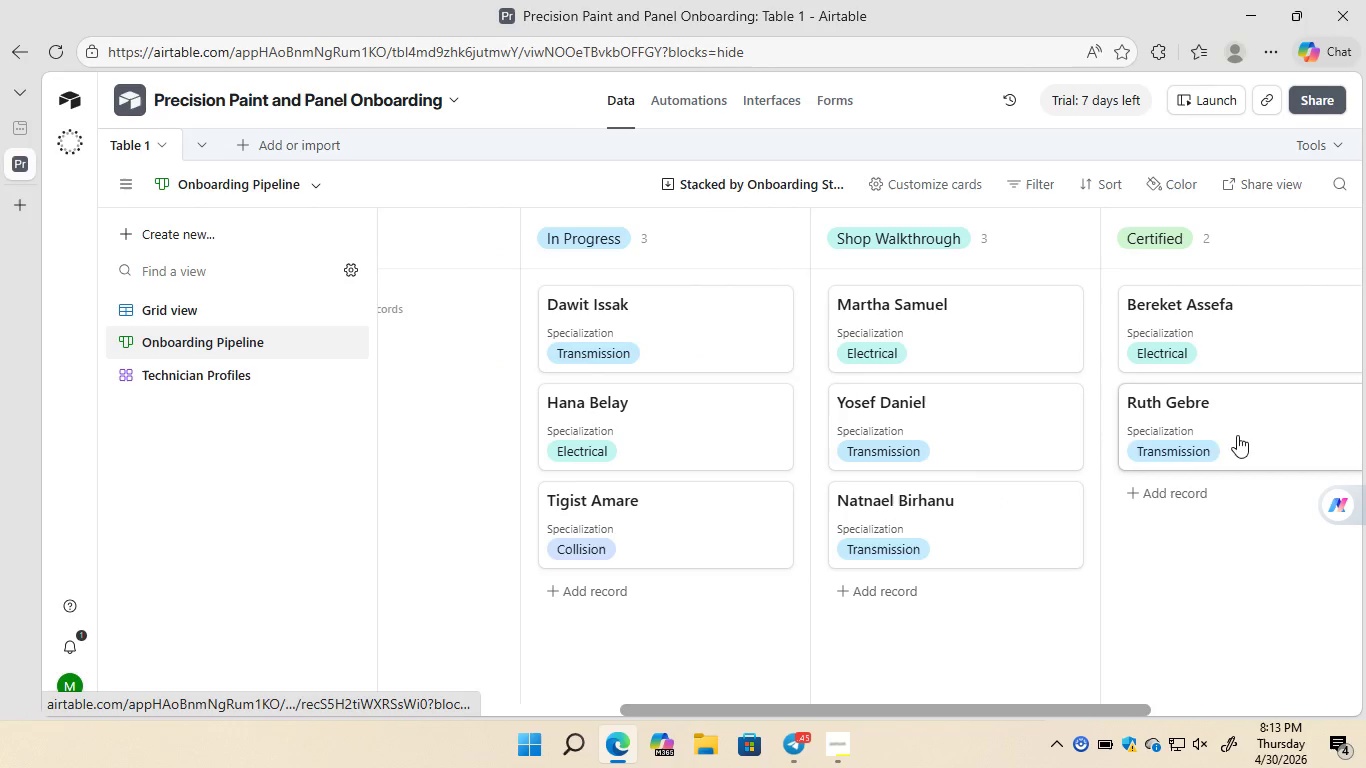 
wait(15.52)
 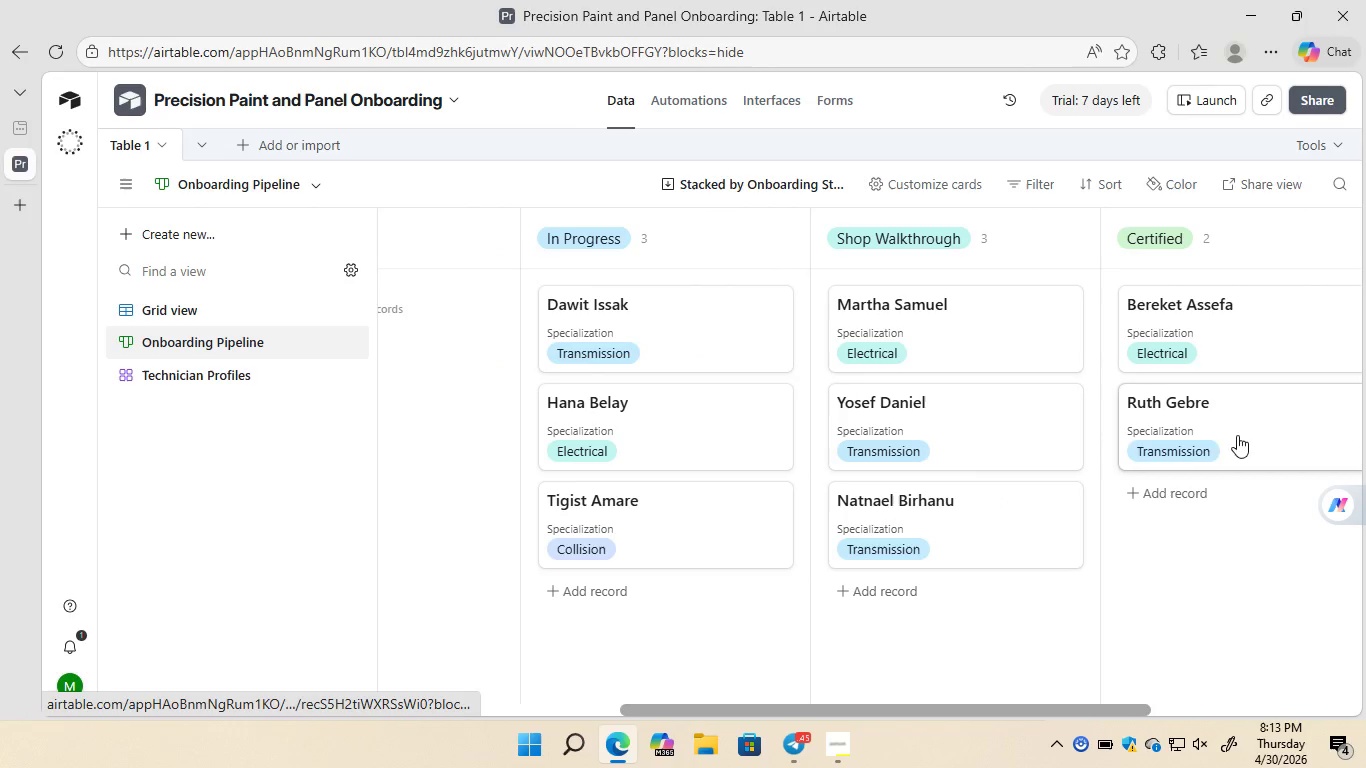 
left_click([208, 304])
 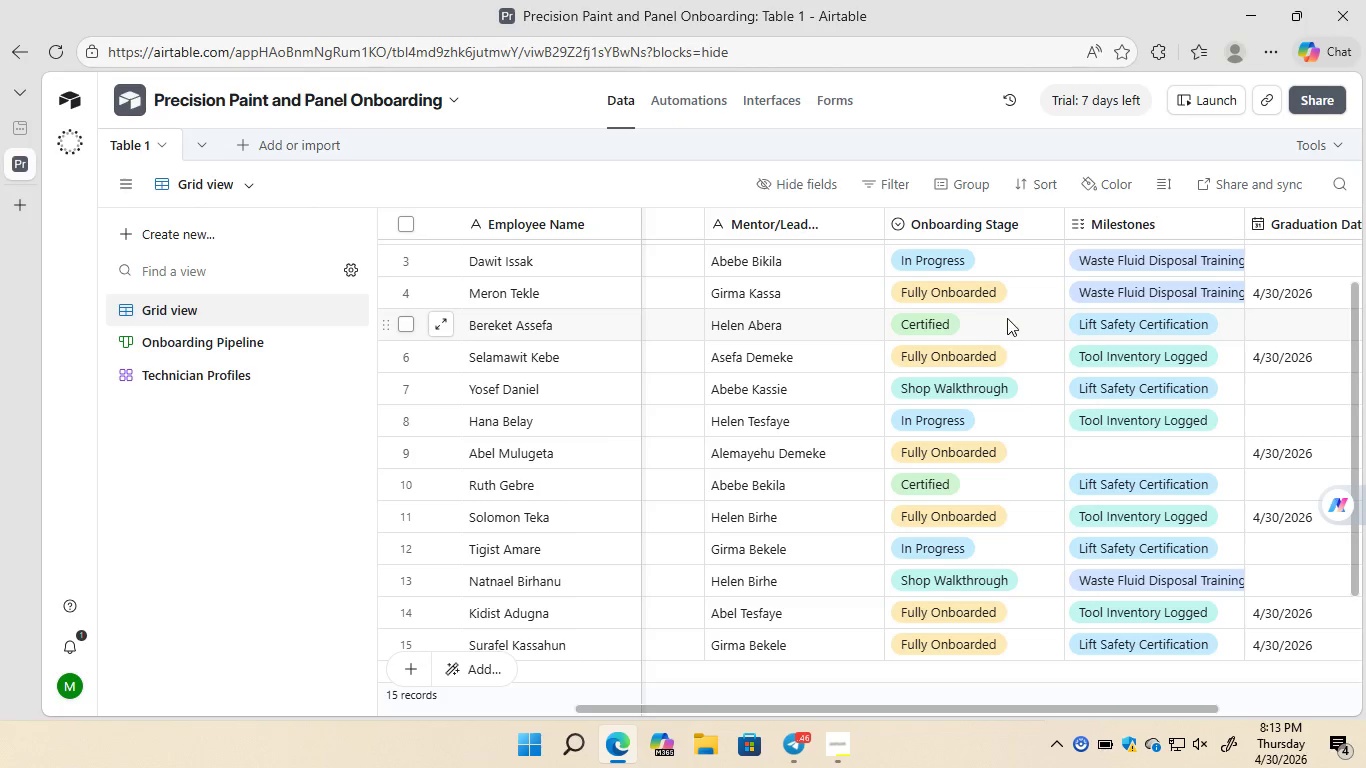 
wait(5.2)
 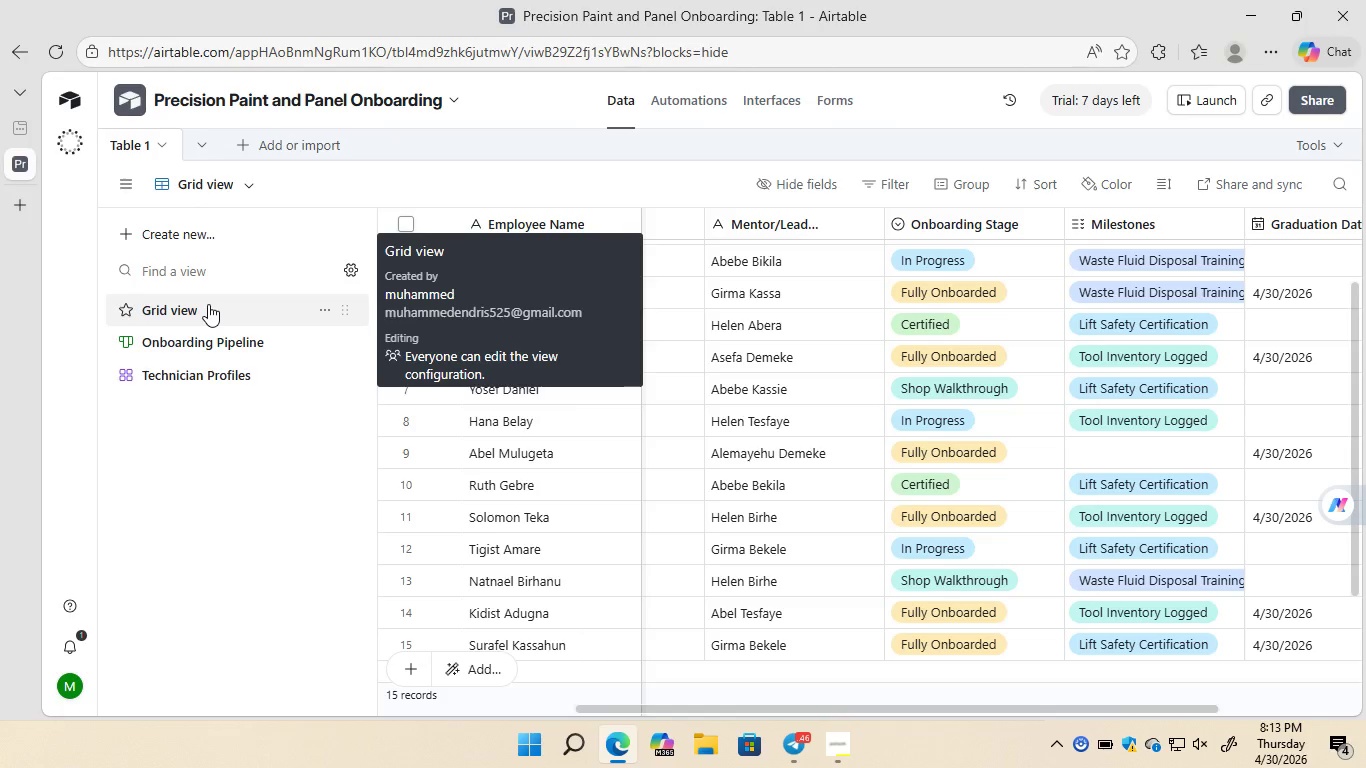 
left_click([1039, 319])
 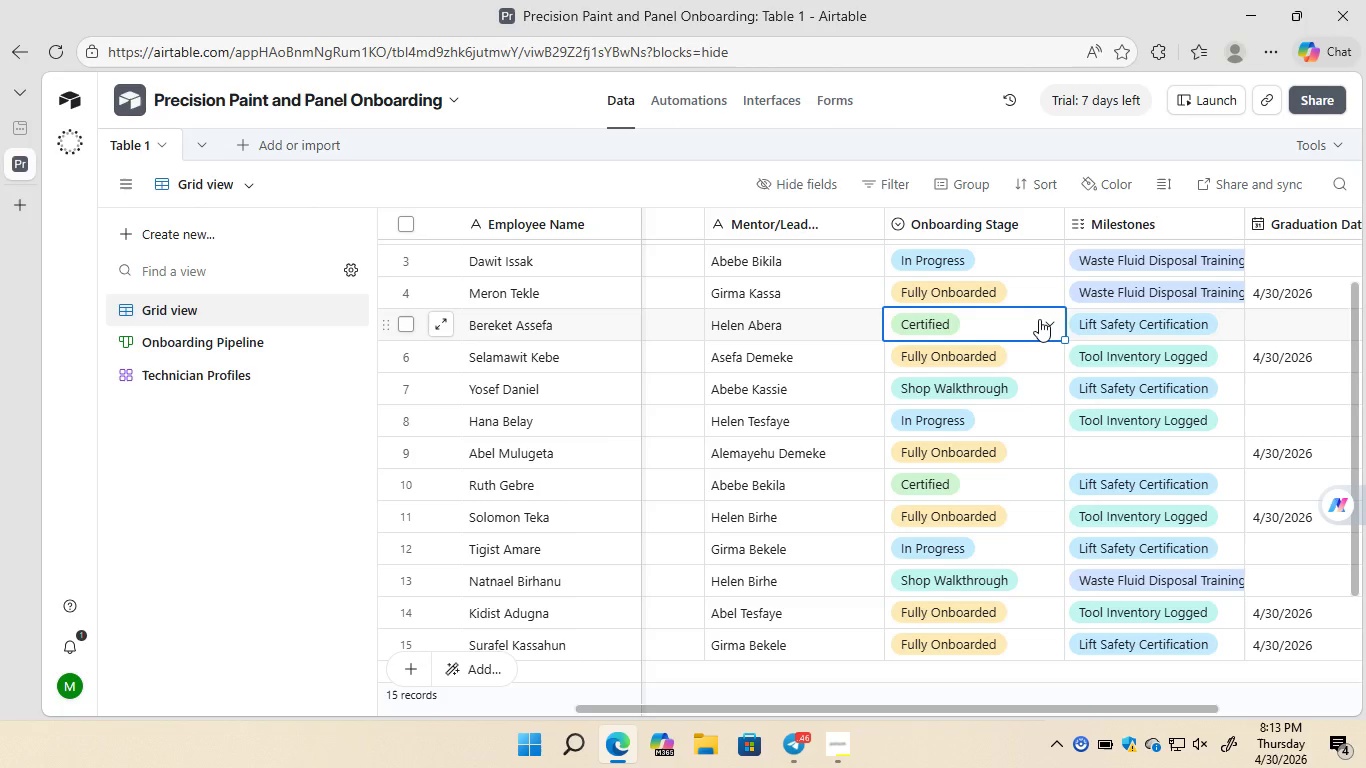 
left_click([1039, 319])
 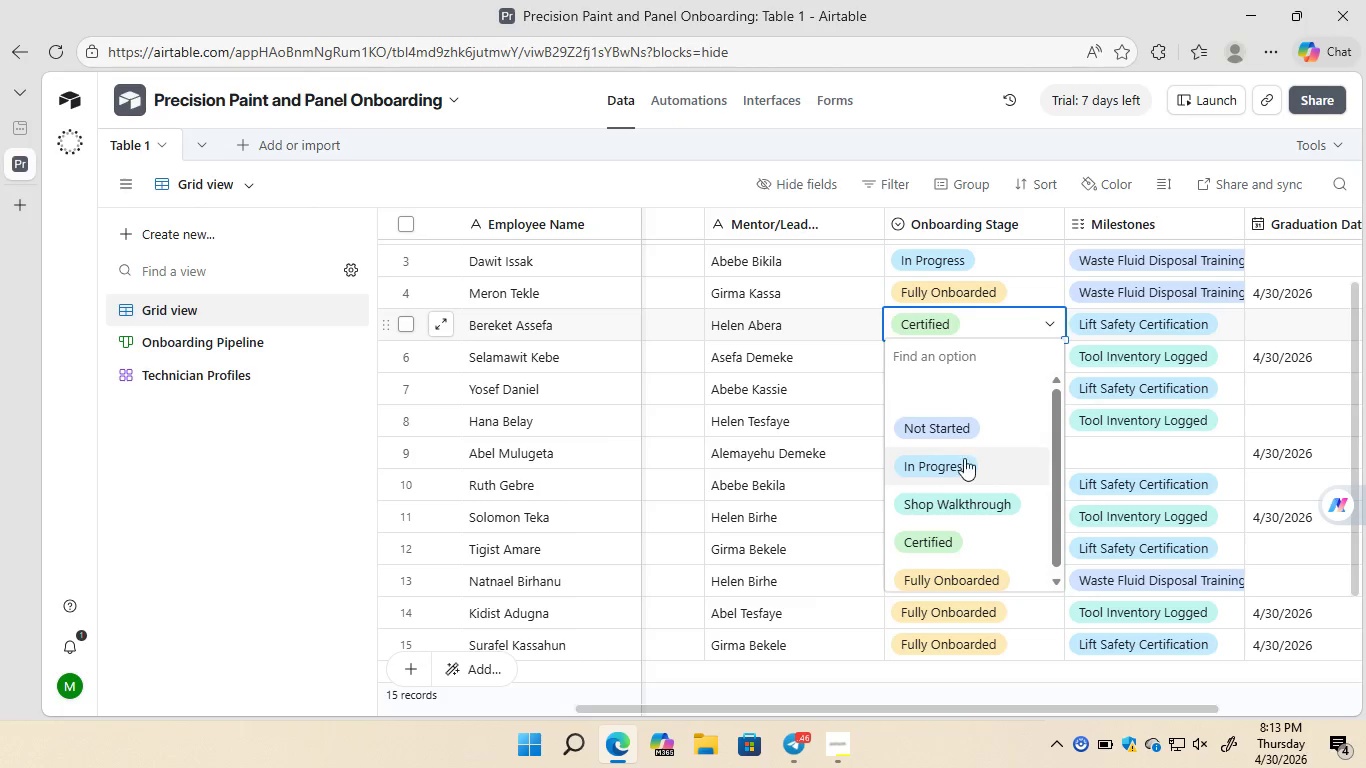 
left_click([964, 425])
 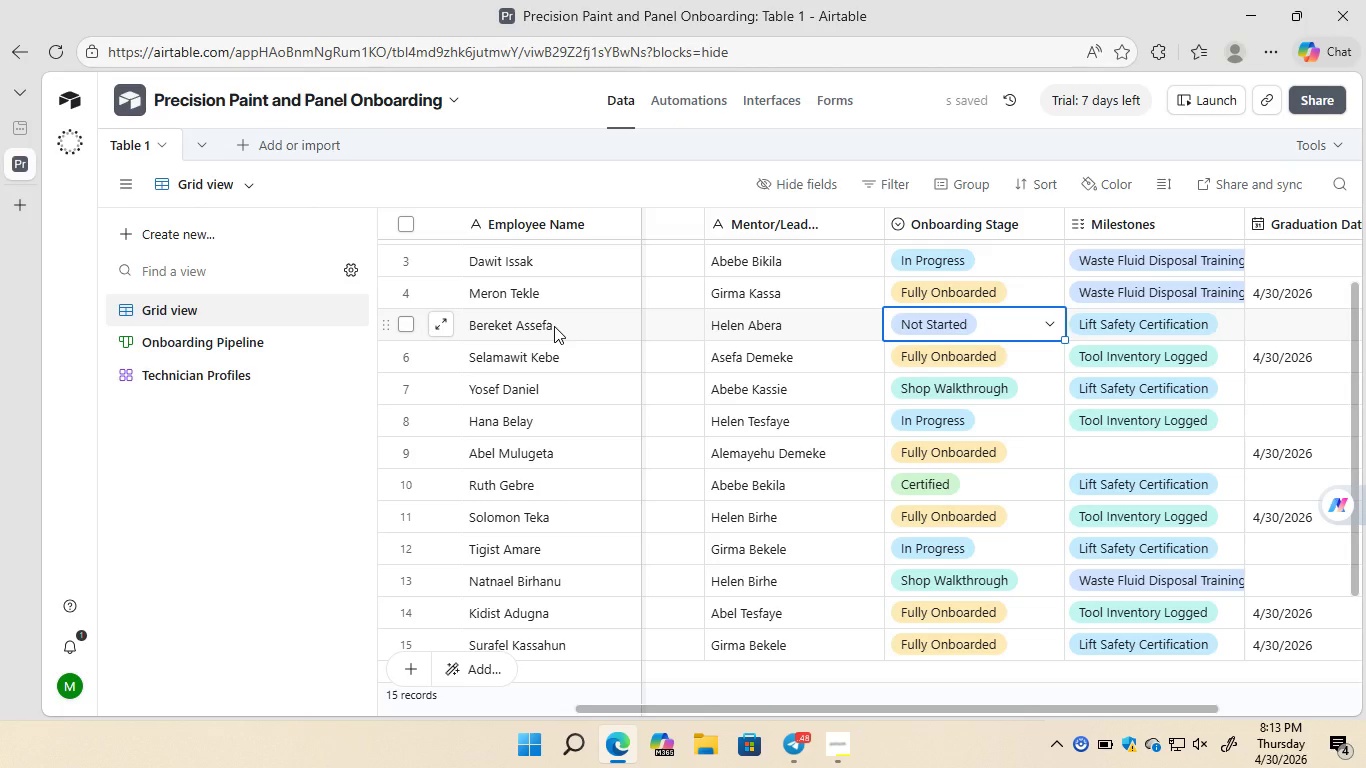 
wait(5.53)
 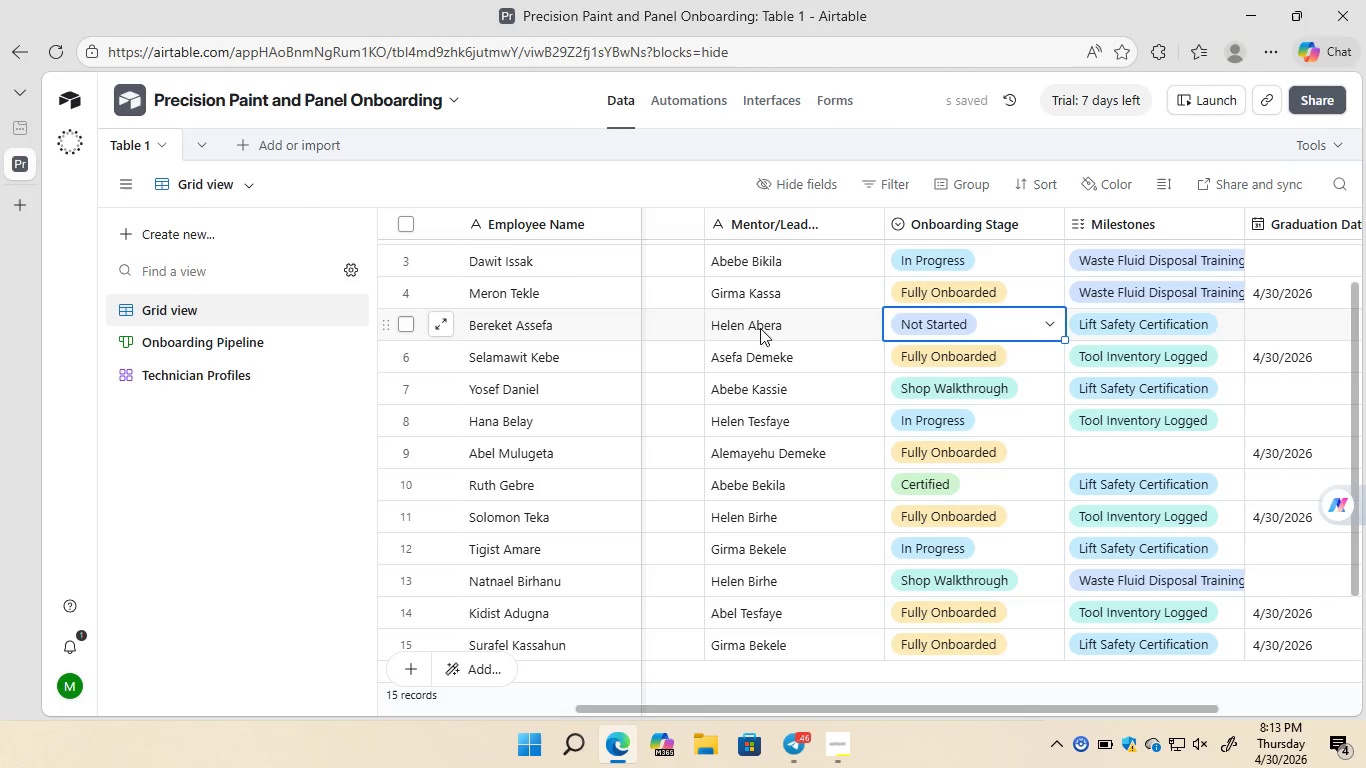 
left_click([207, 336])
 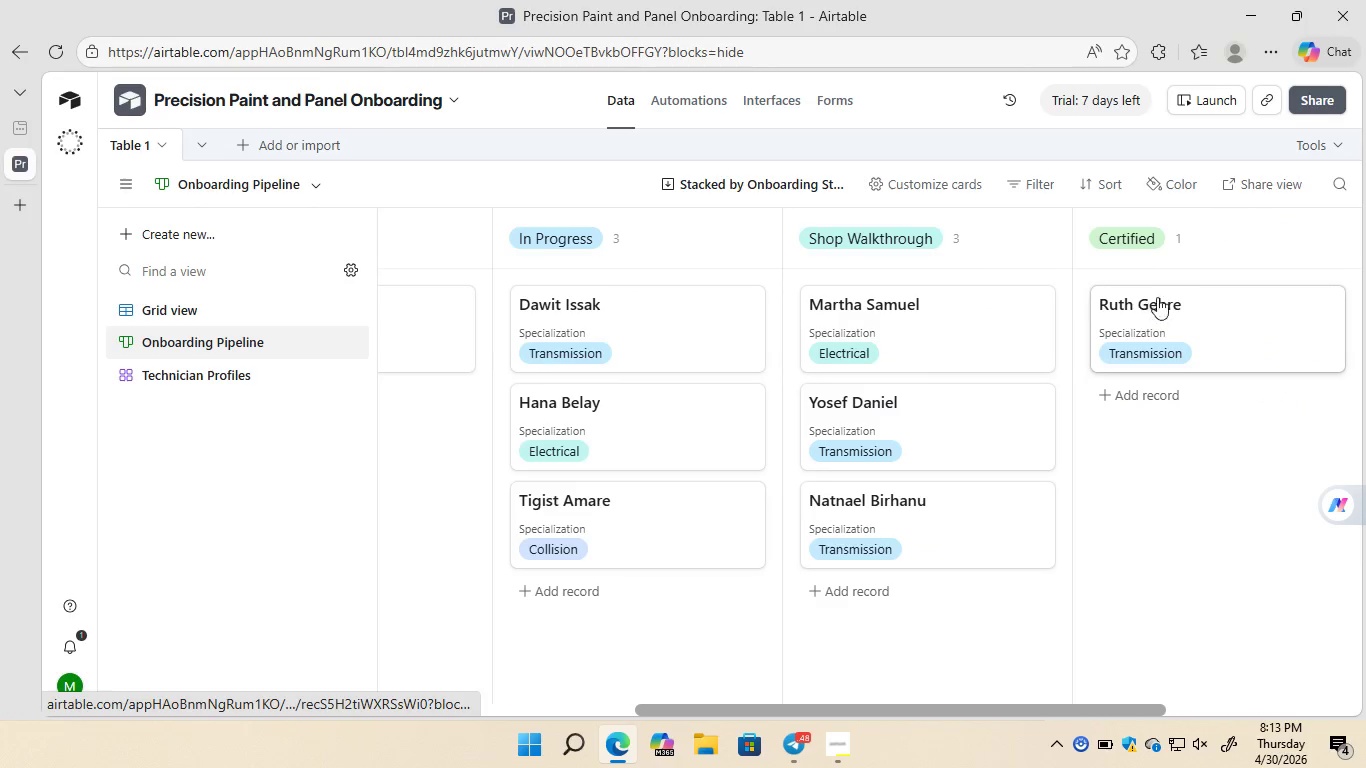 
wait(17.36)
 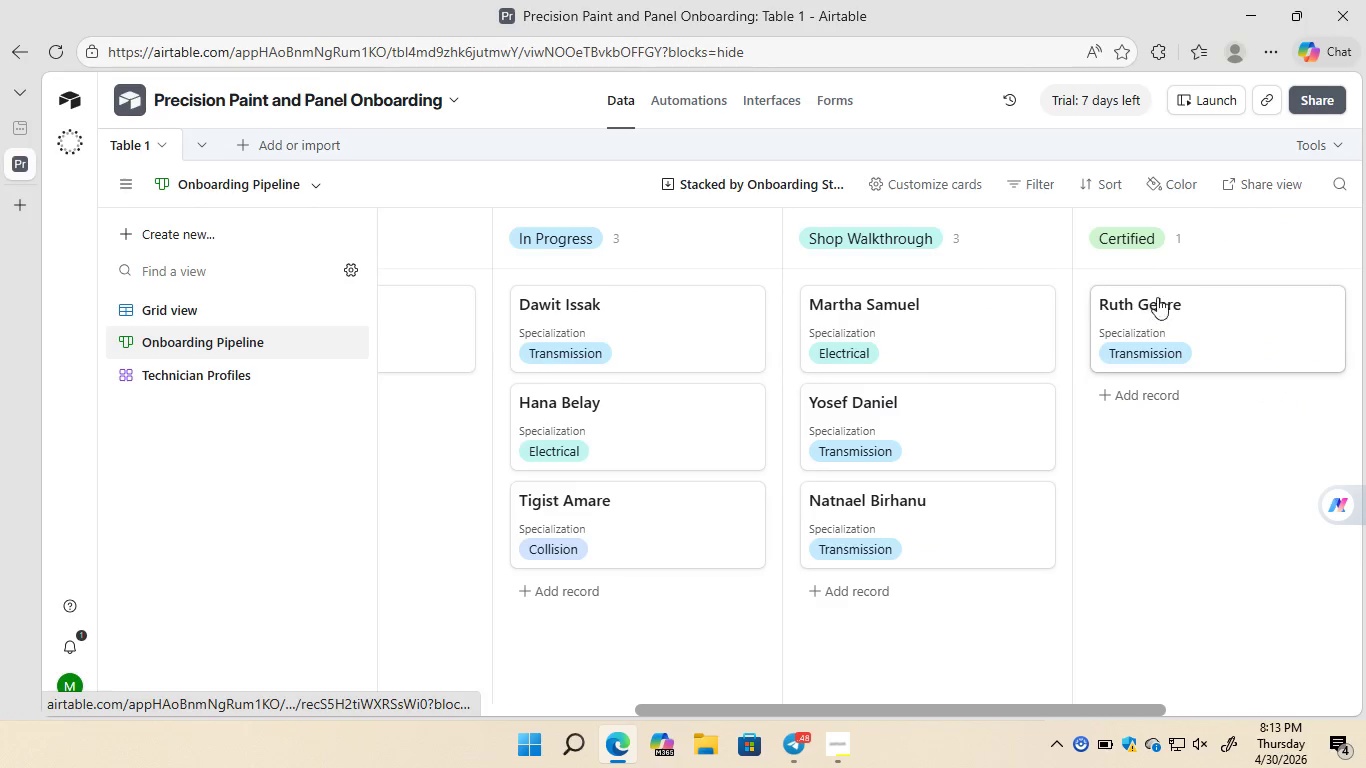 
left_click([226, 376])
 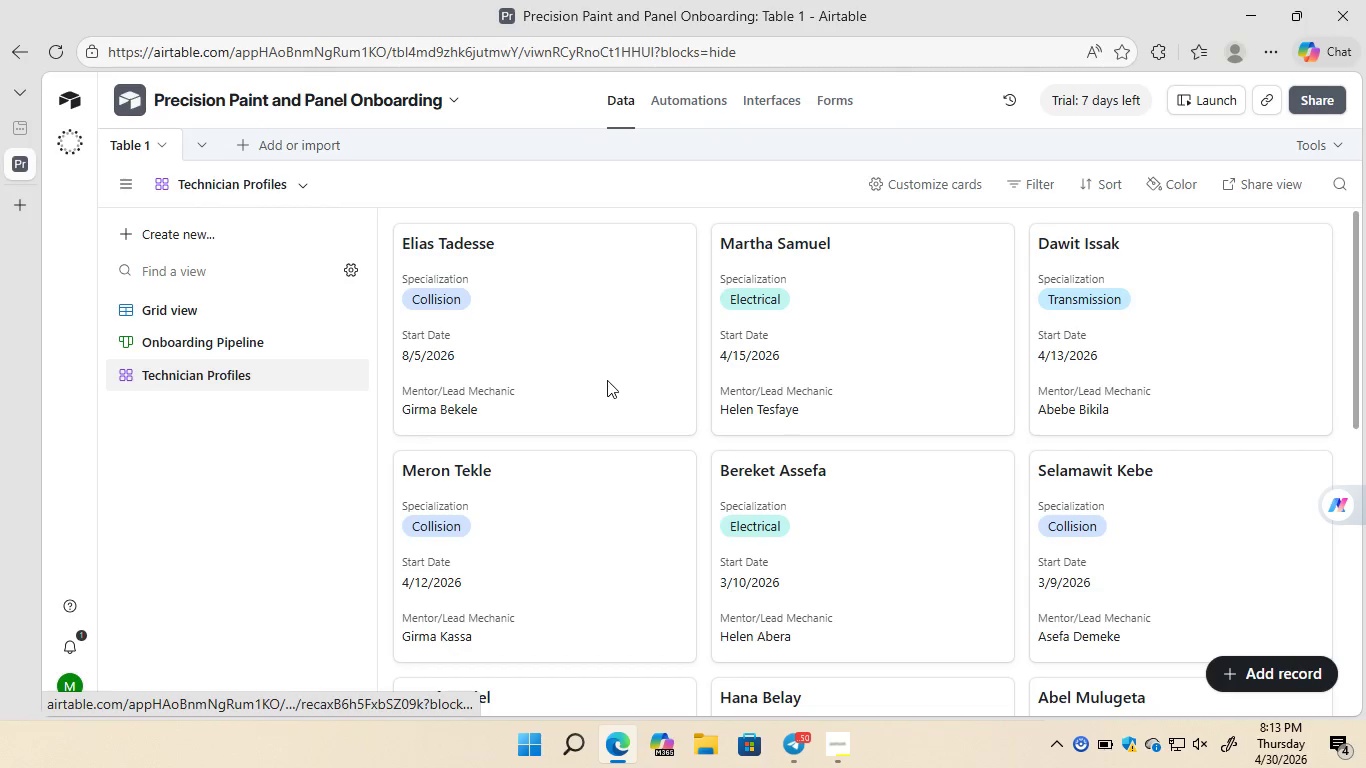 
wait(6.67)
 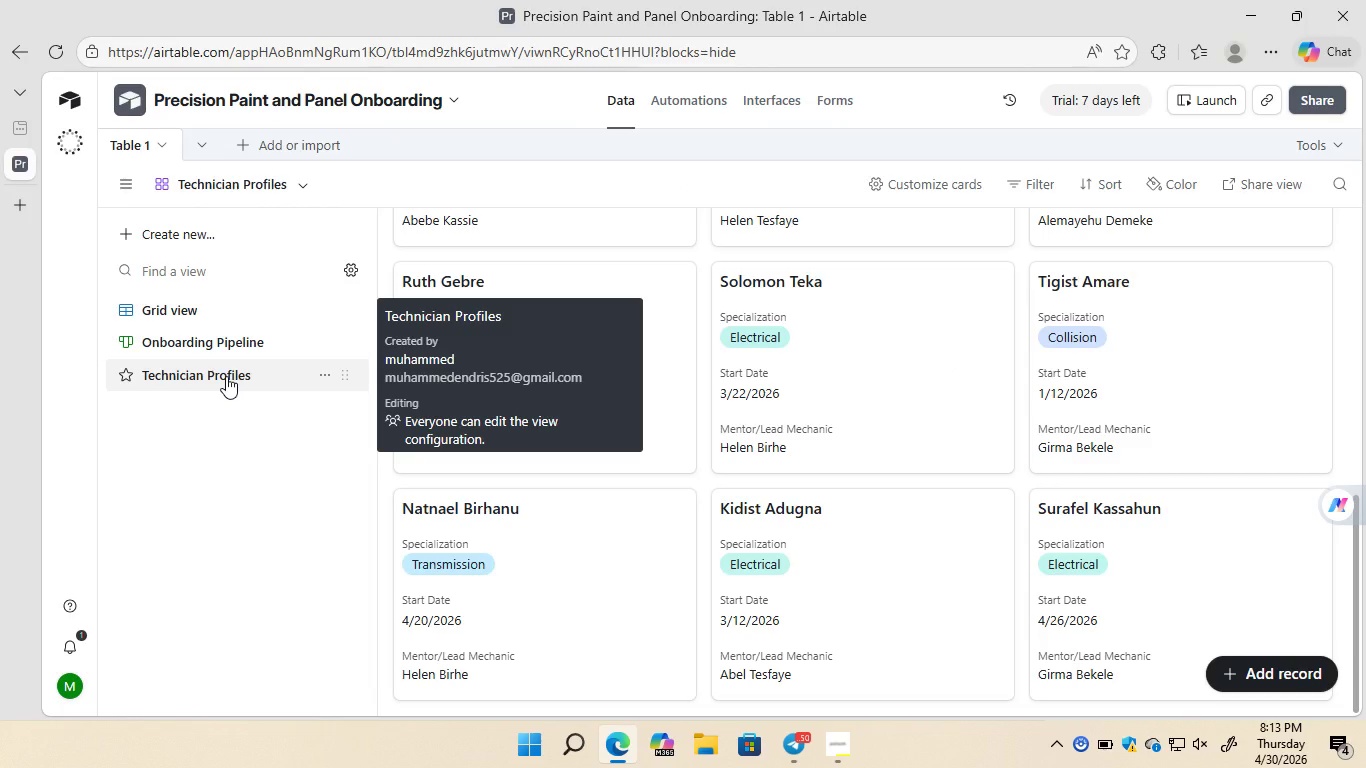 
left_click([941, 185])
 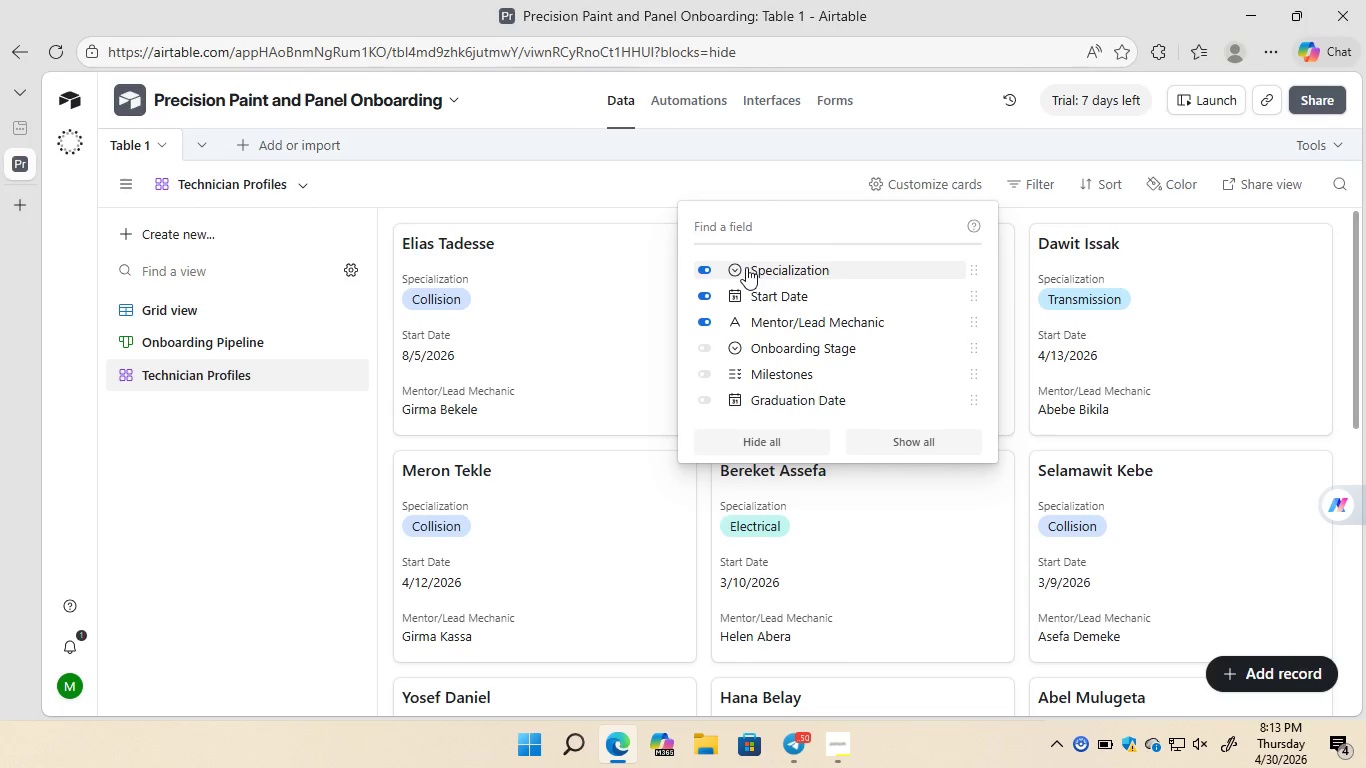 
left_click([740, 267])
 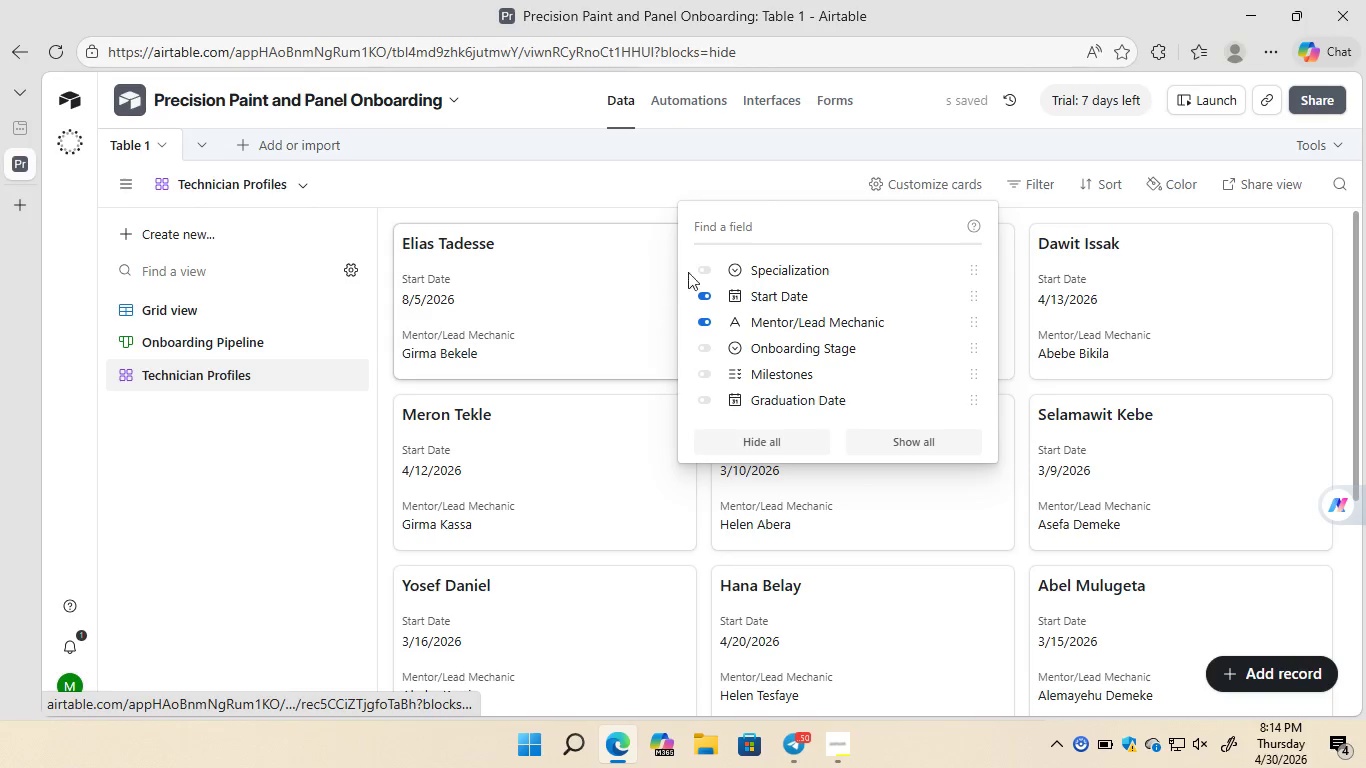 
wait(6.19)
 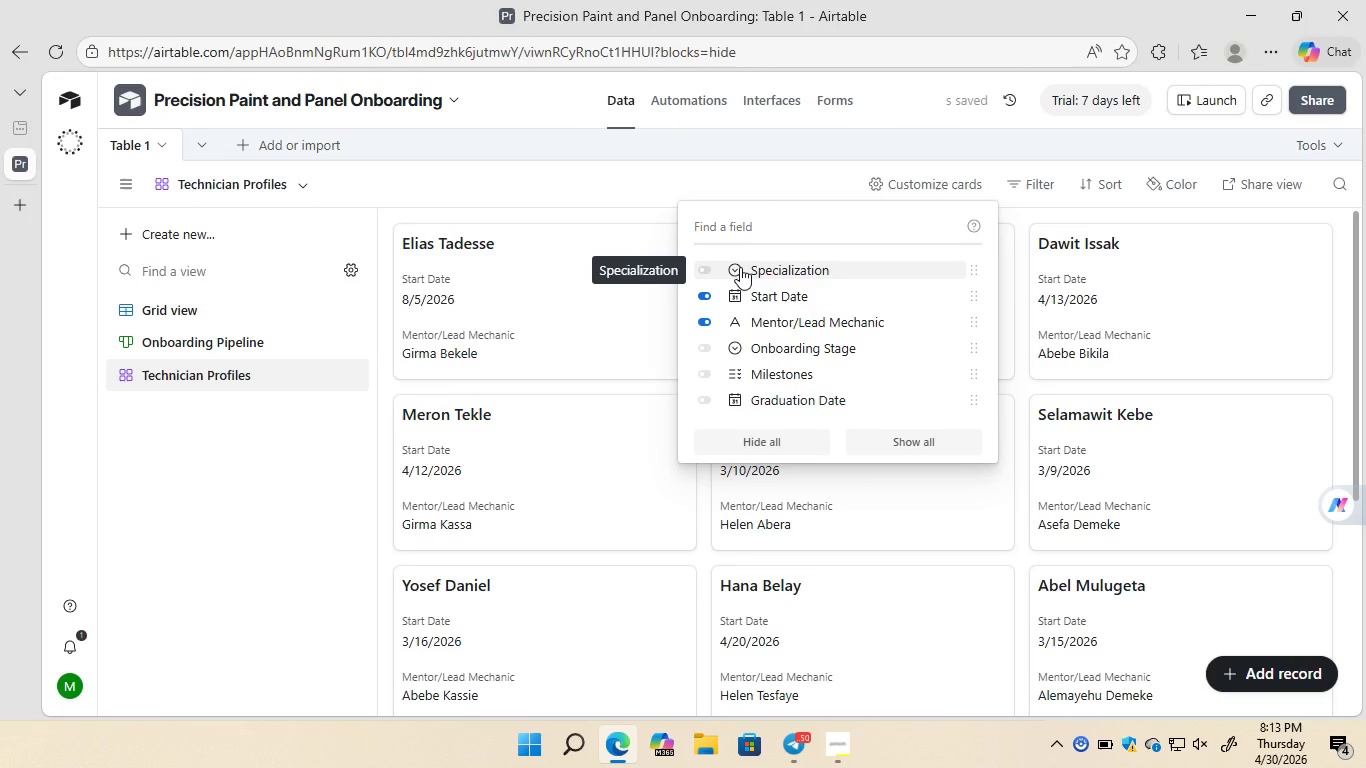 
left_click([709, 266])
 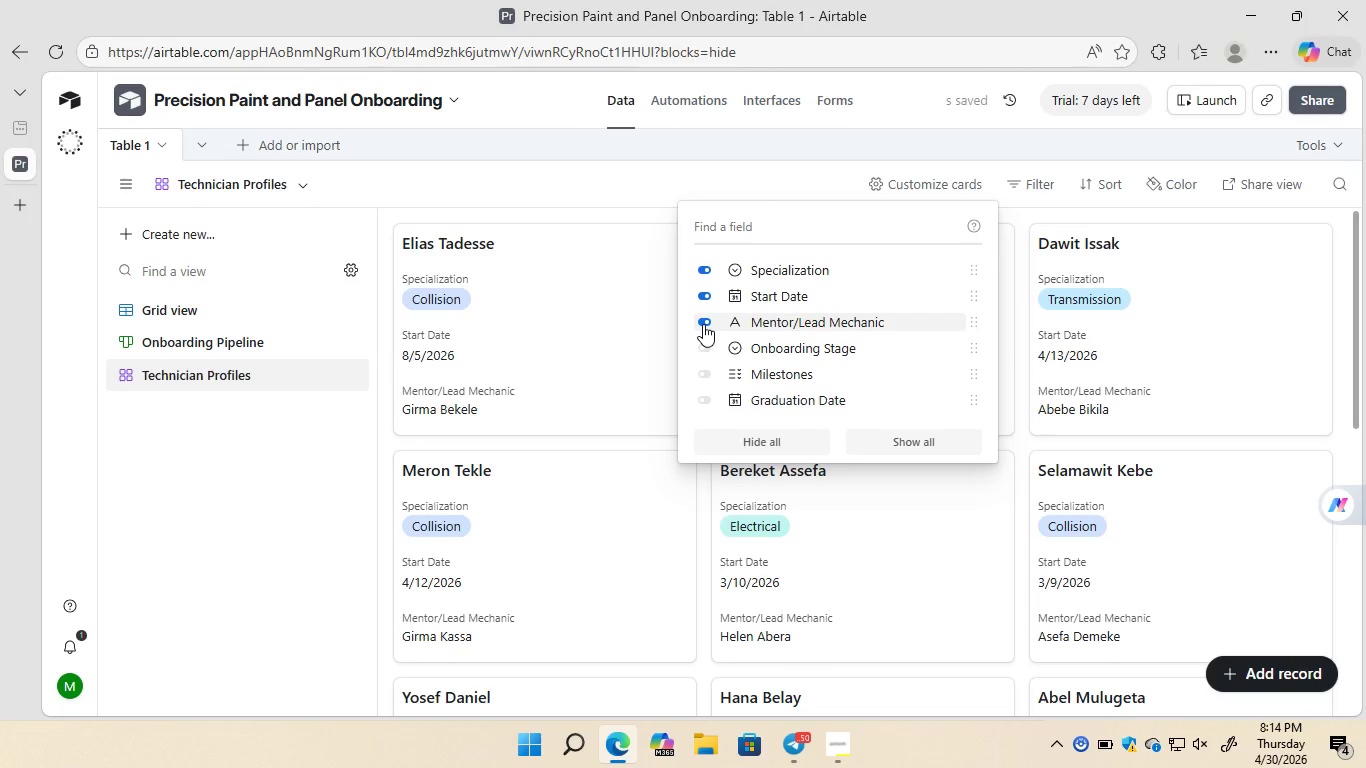 
wait(5.92)
 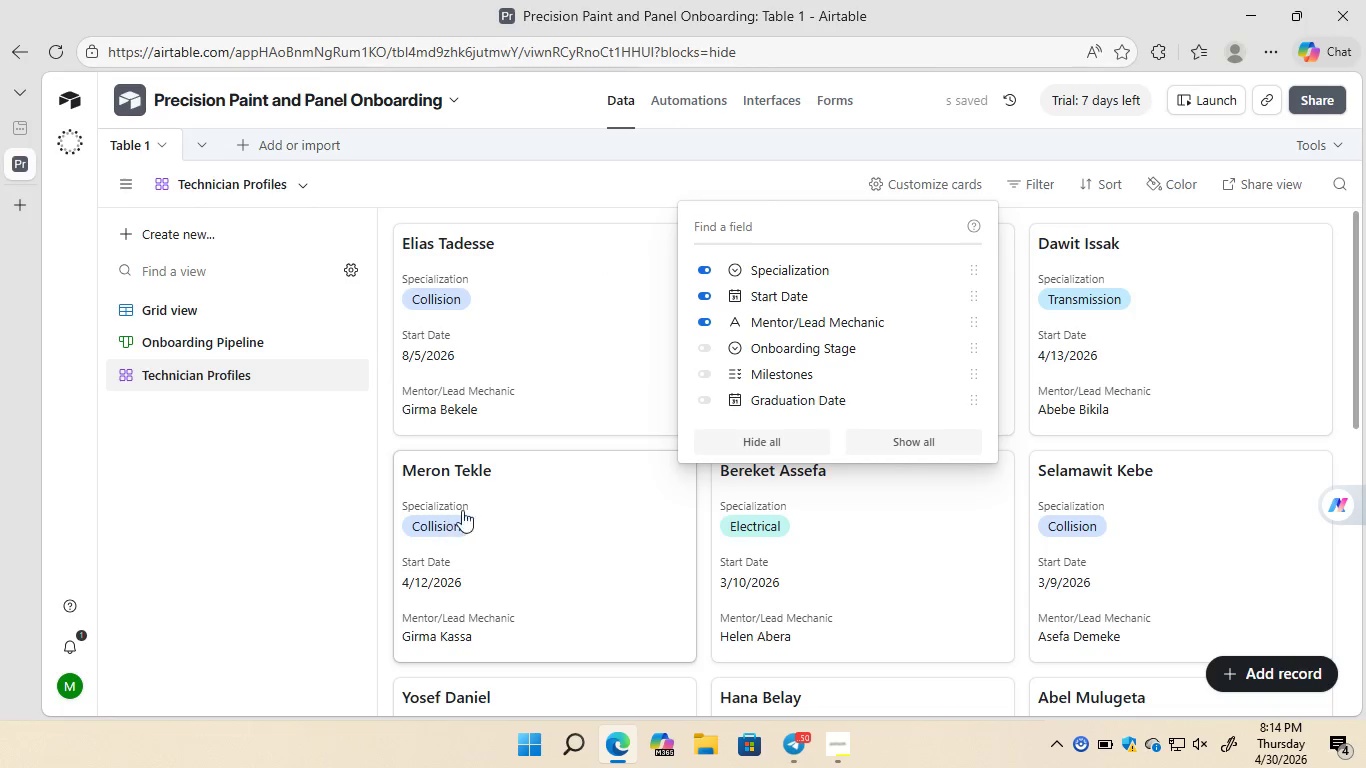 
left_click([703, 324])
 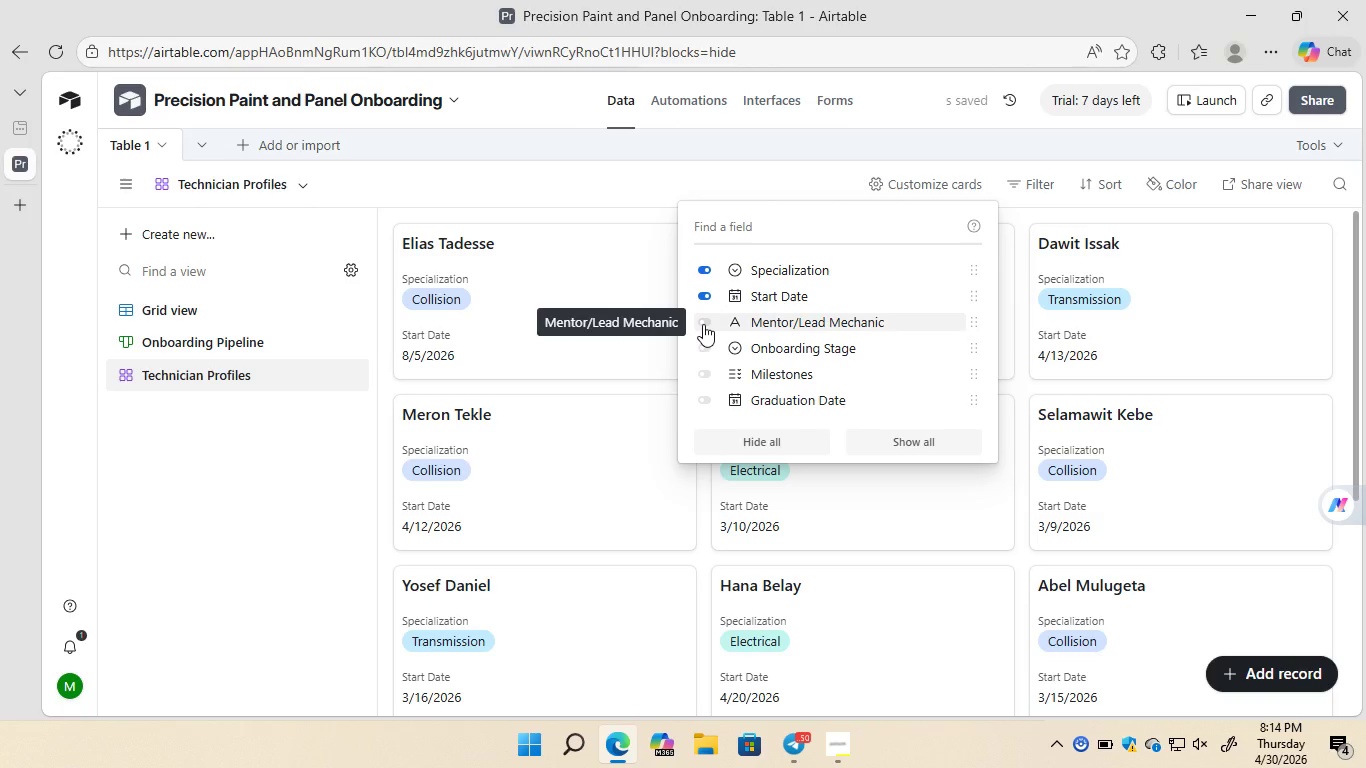 
left_click([703, 324])
 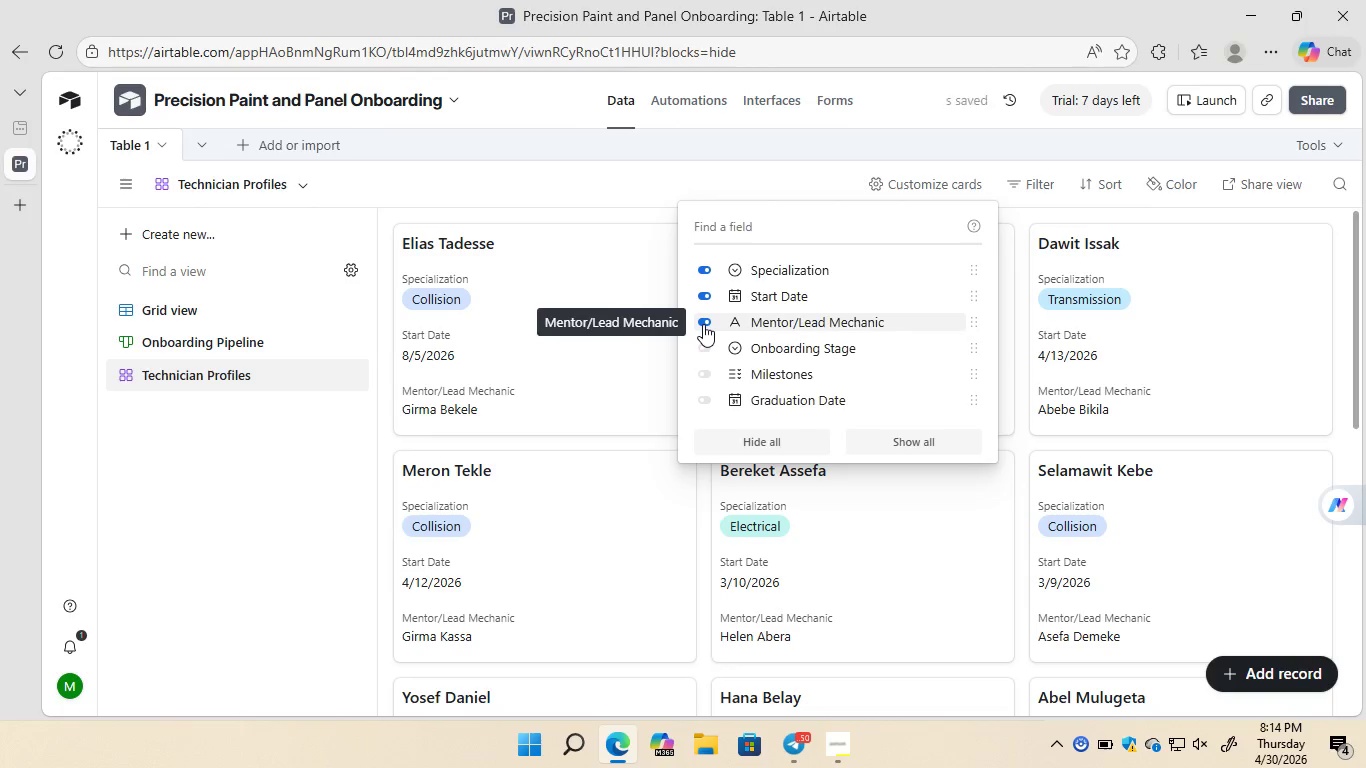 
left_click([703, 324])
 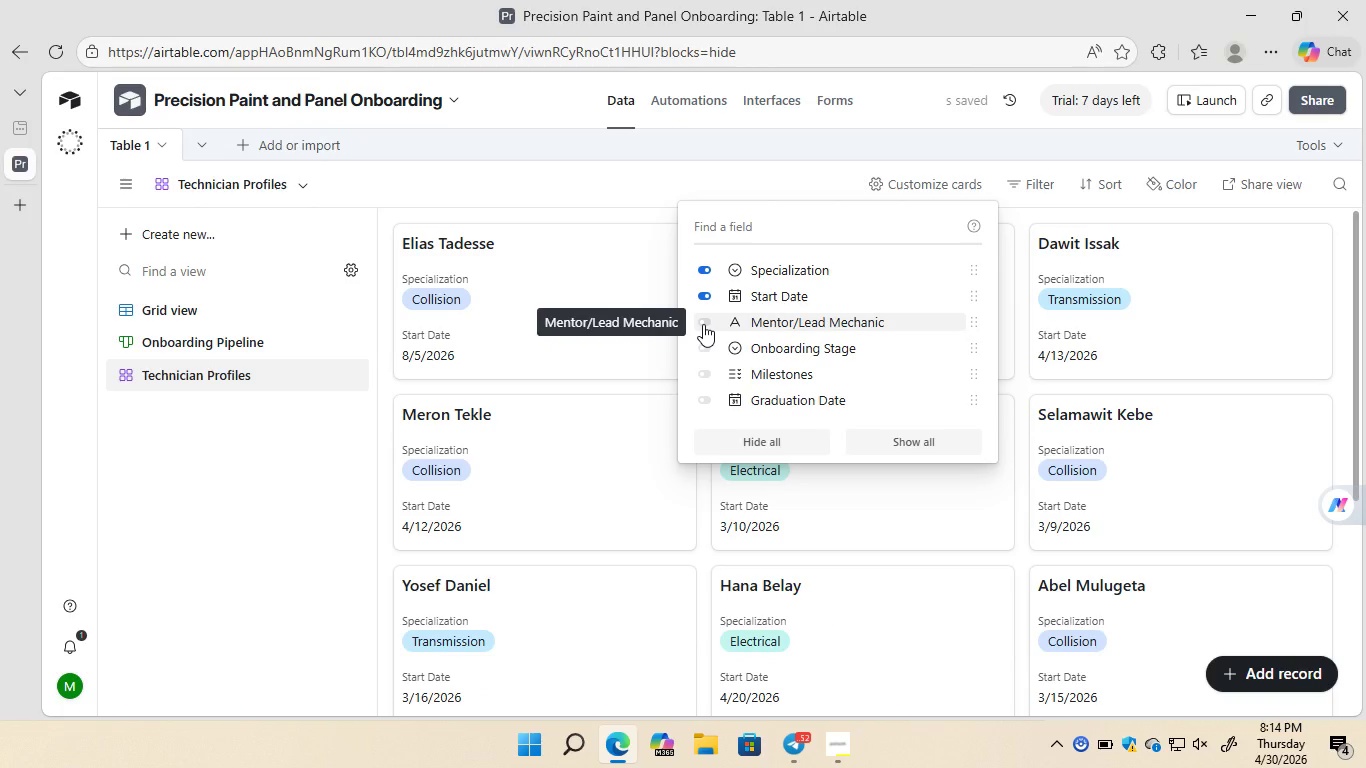 
left_click([703, 324])
 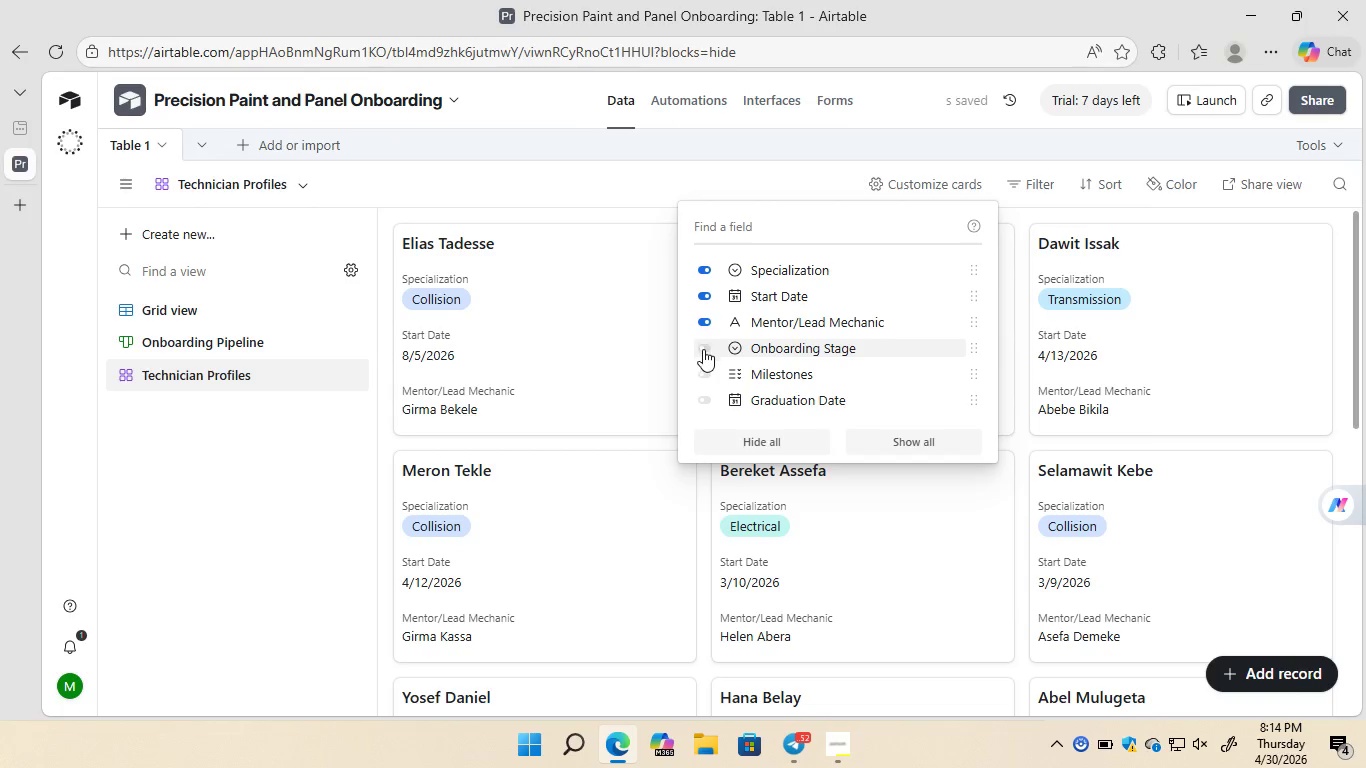 
left_click([703, 350])
 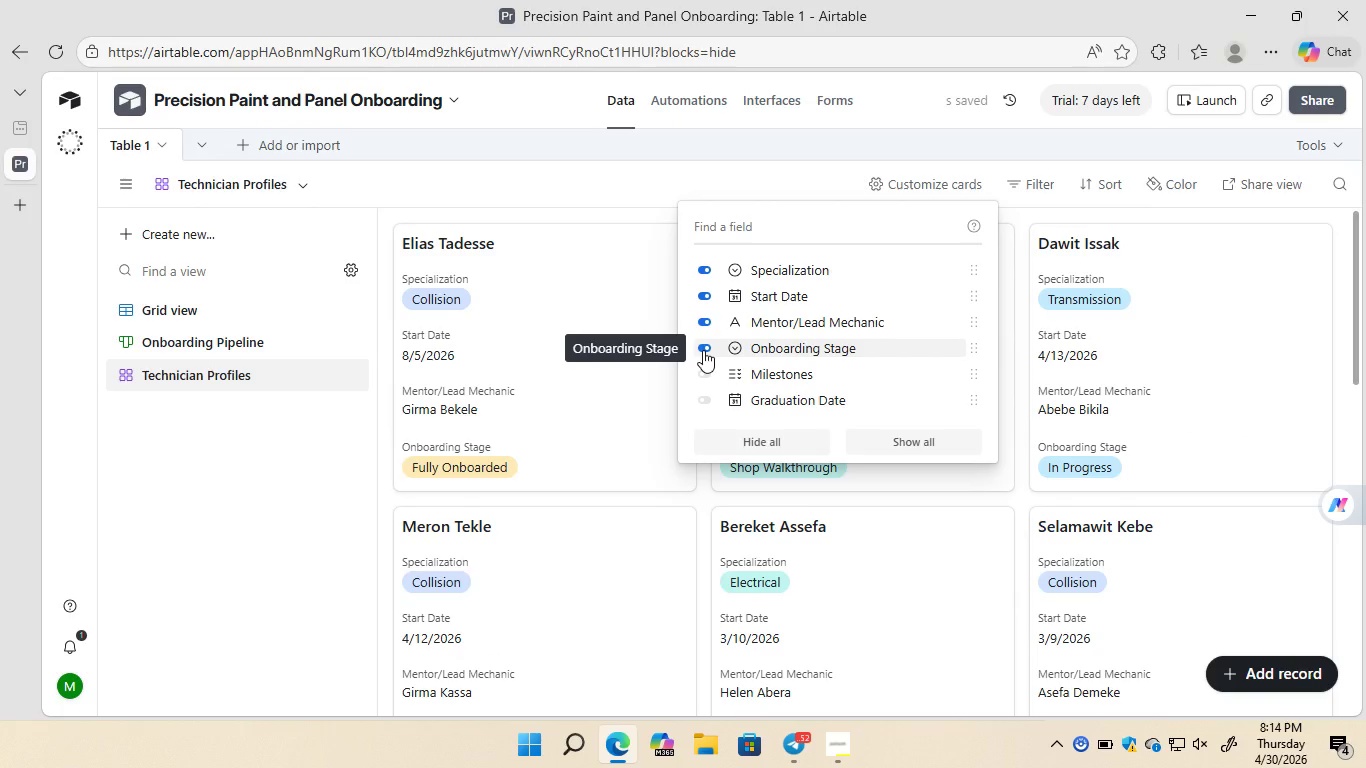 
left_click([703, 350])
 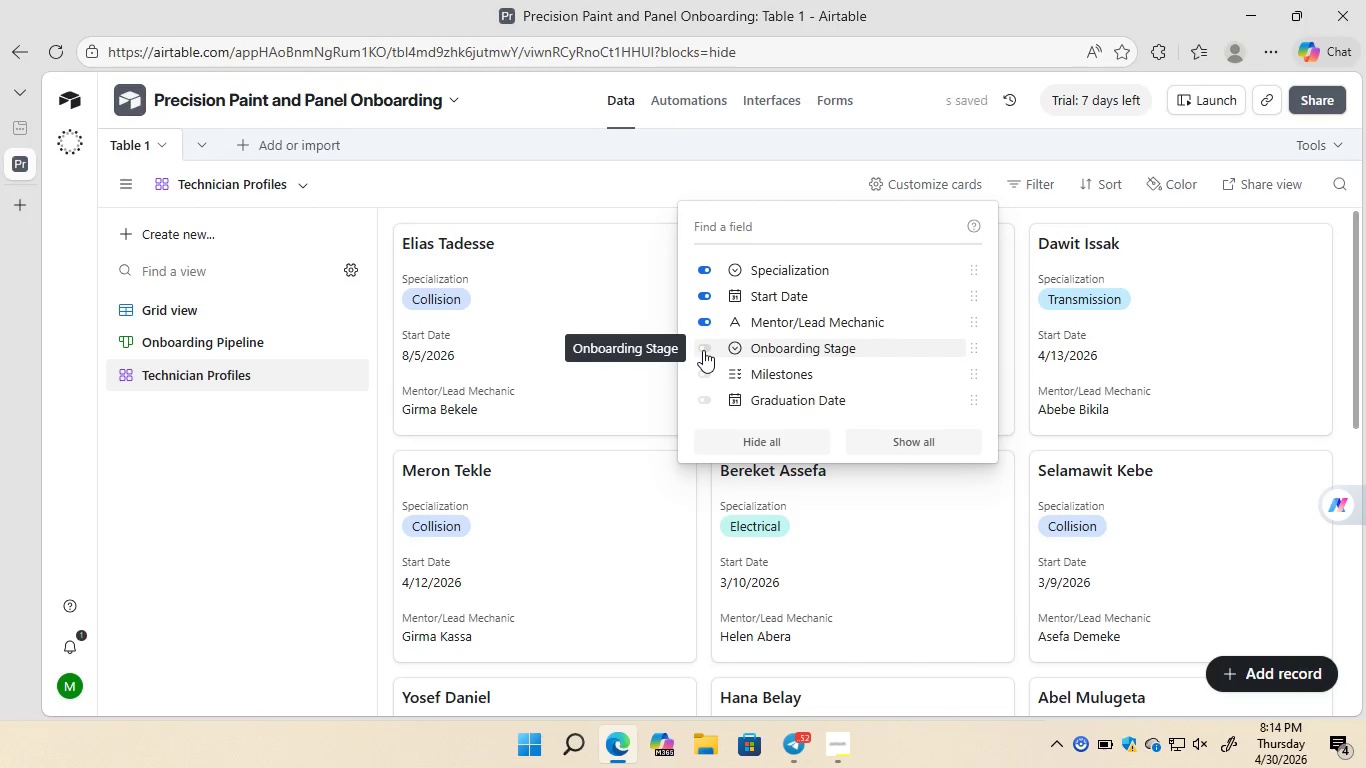 
left_click([703, 350])
 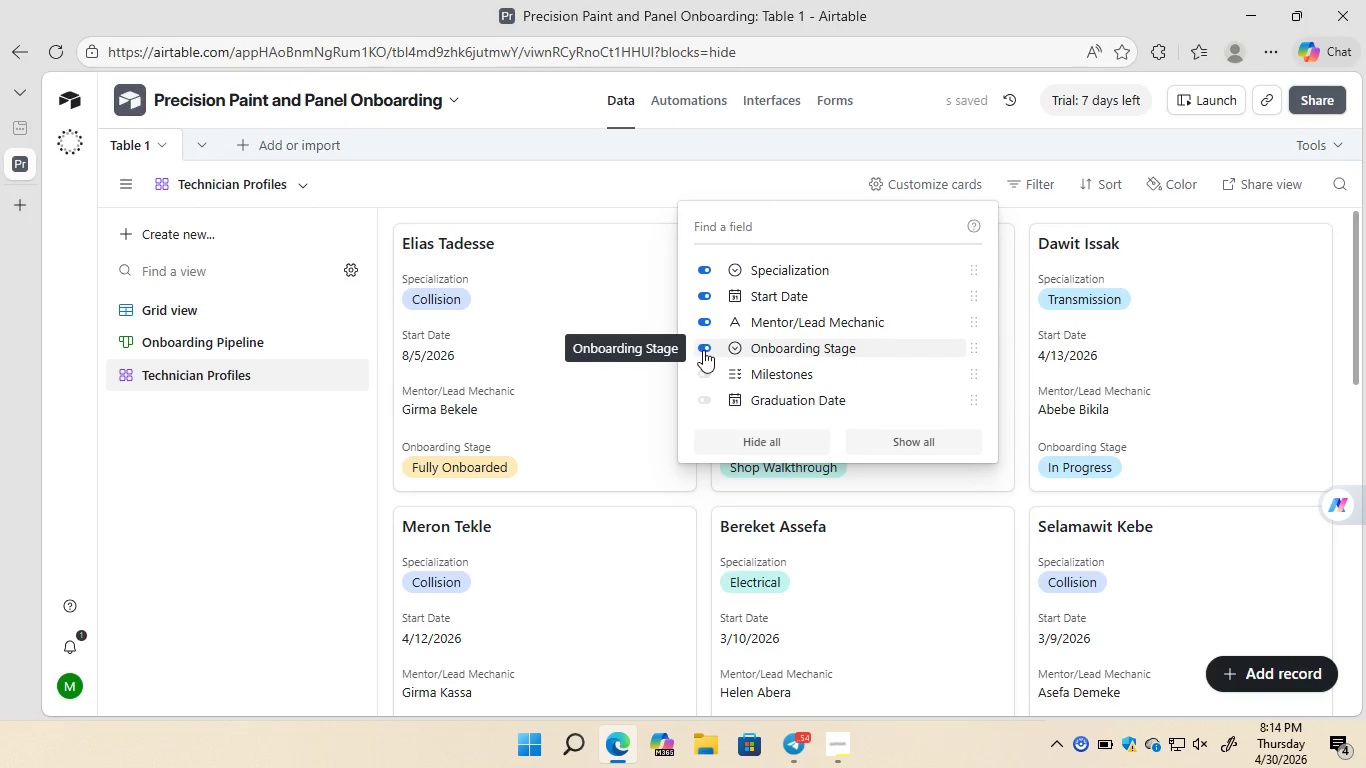 
left_click([703, 350])
 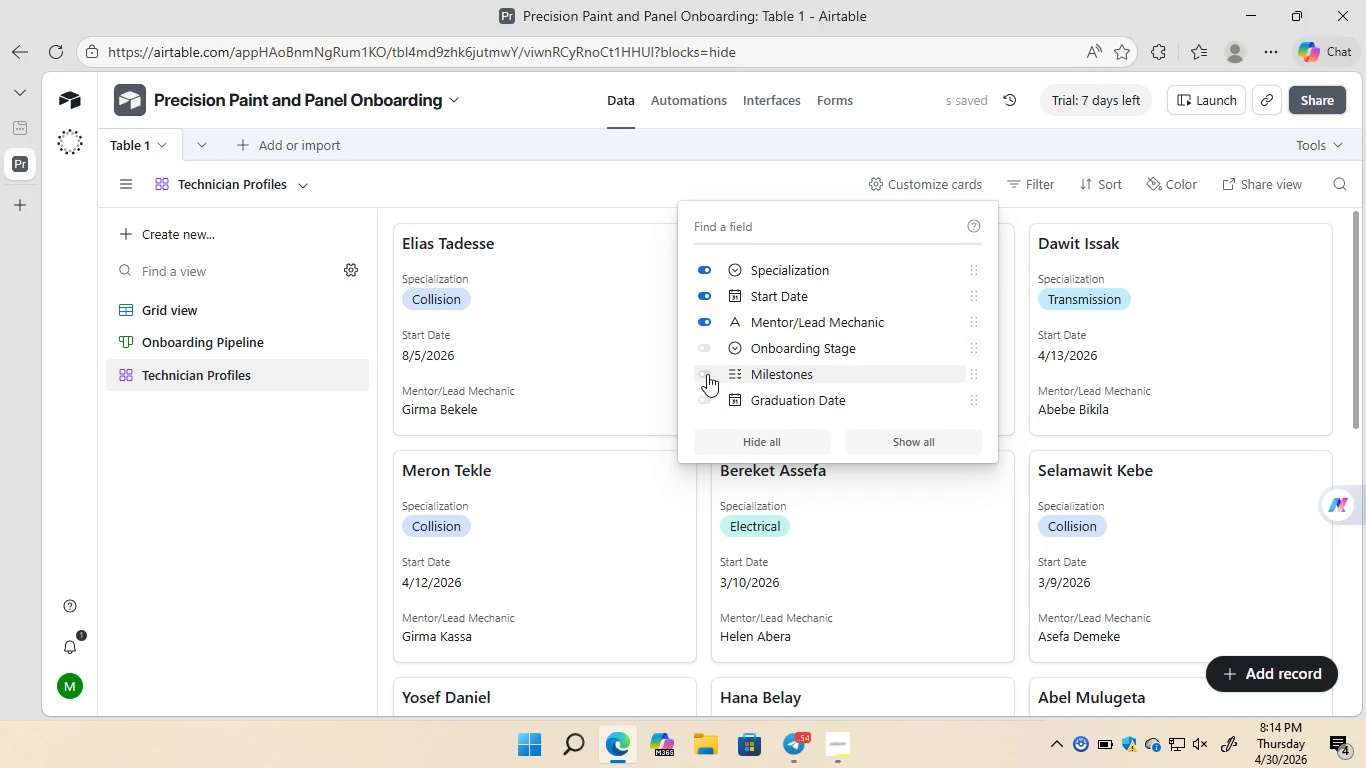 
left_click([707, 374])
 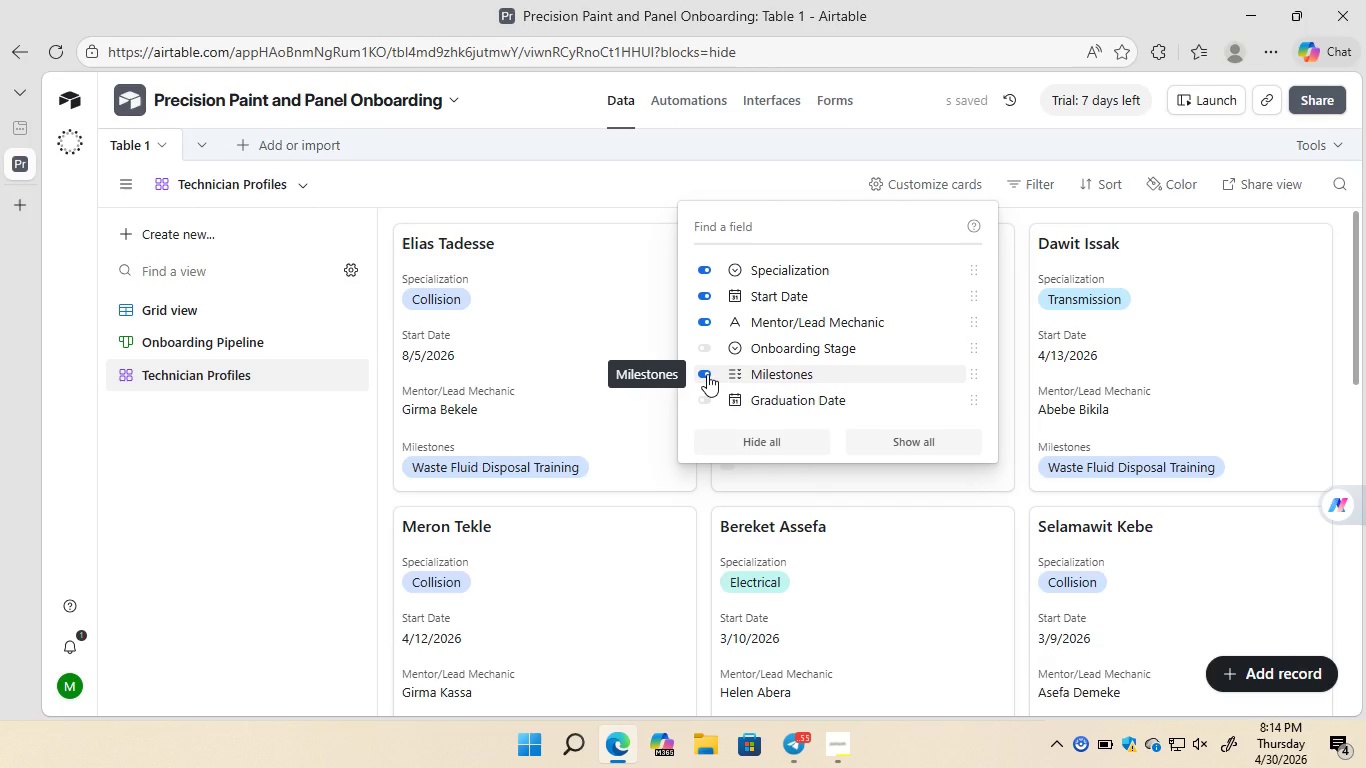 
left_click([707, 374])
 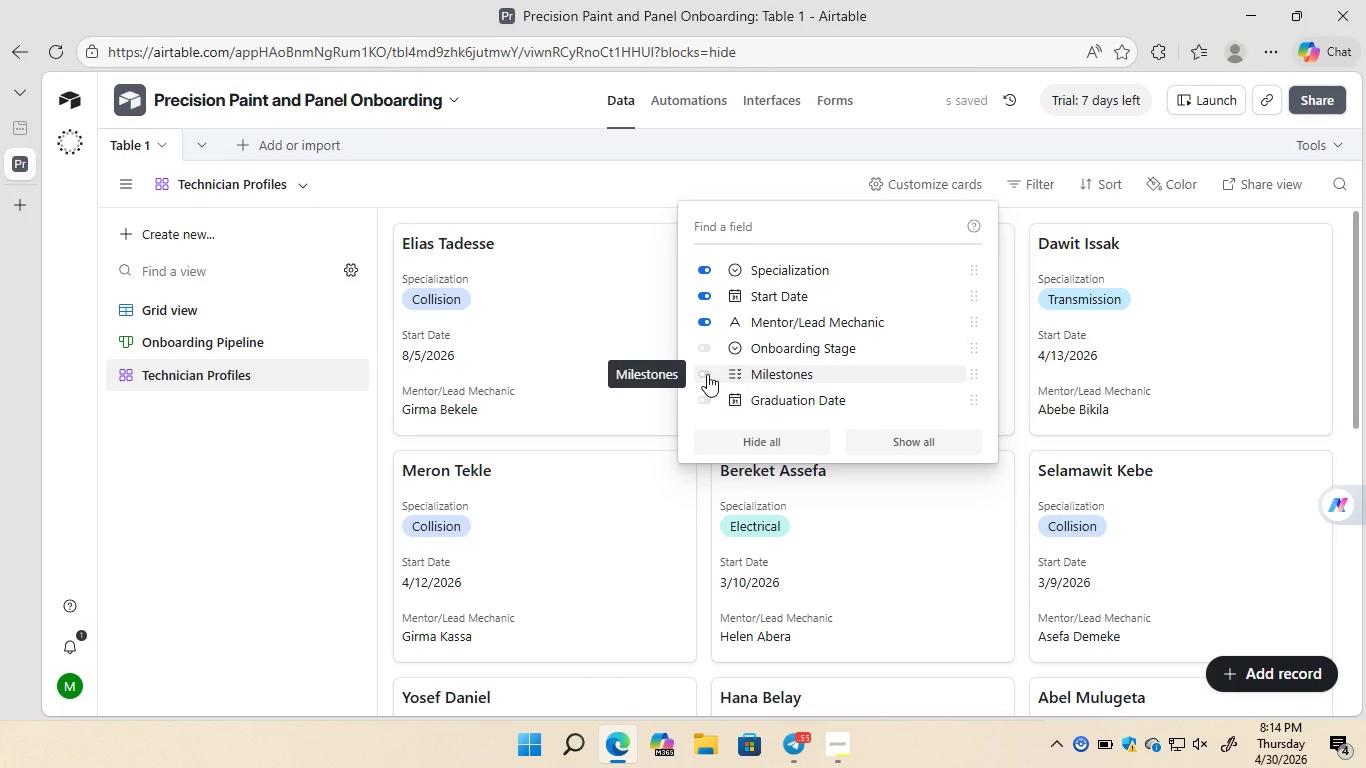 
left_click([707, 374])
 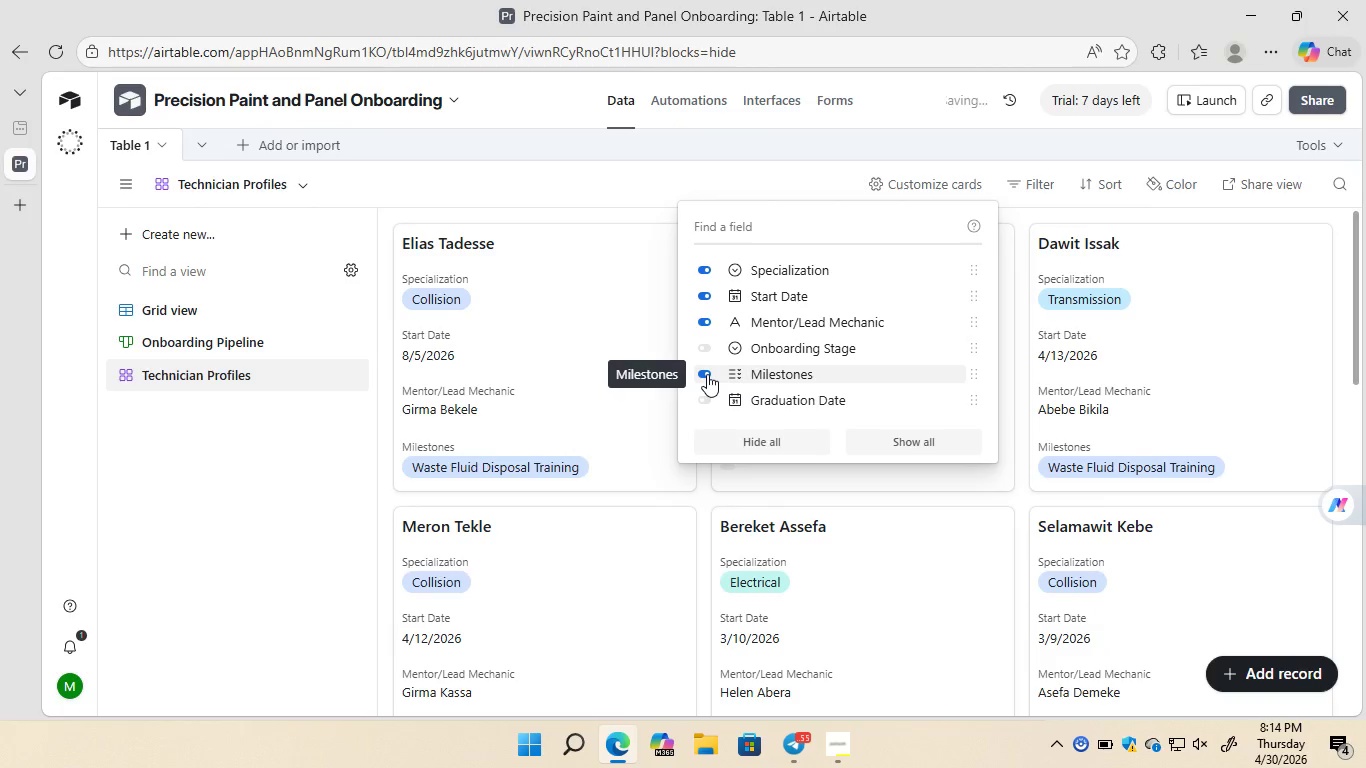 
left_click([707, 374])
 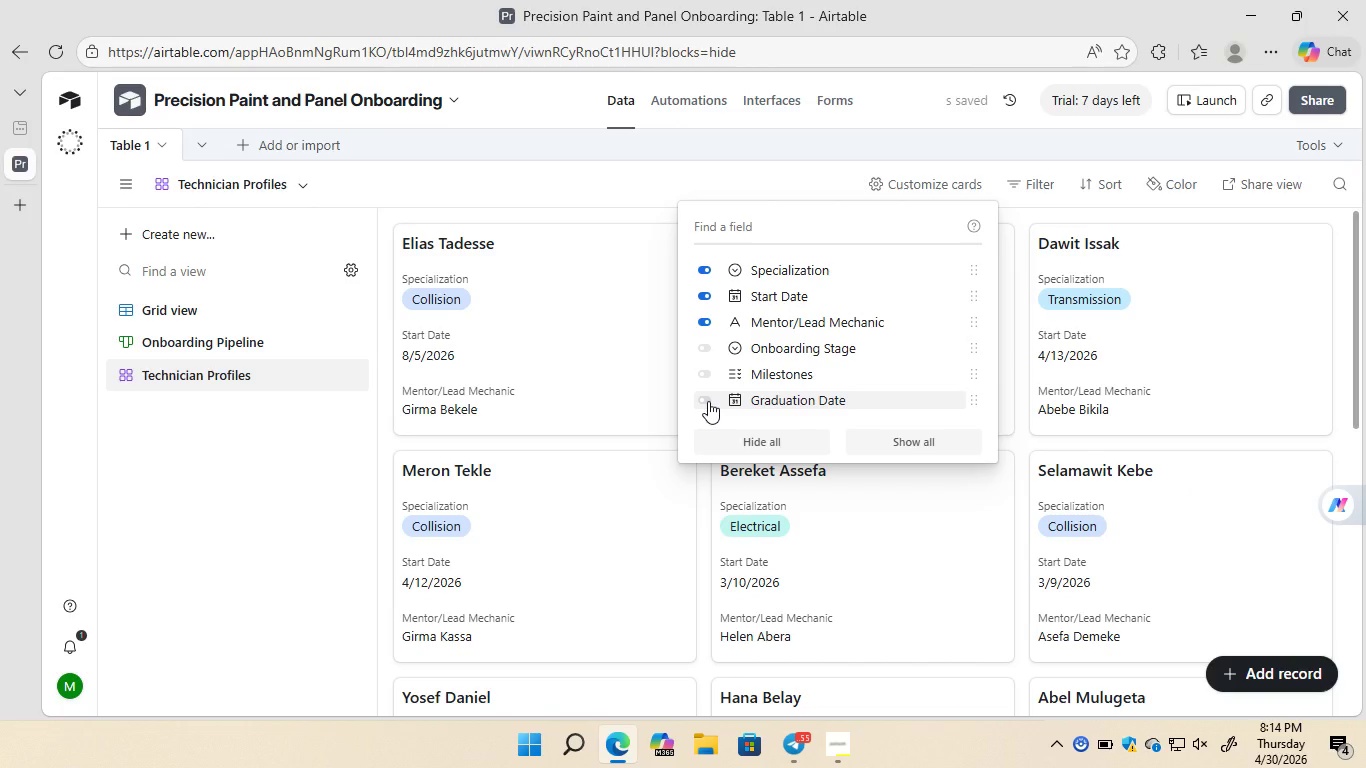 
left_click([708, 401])
 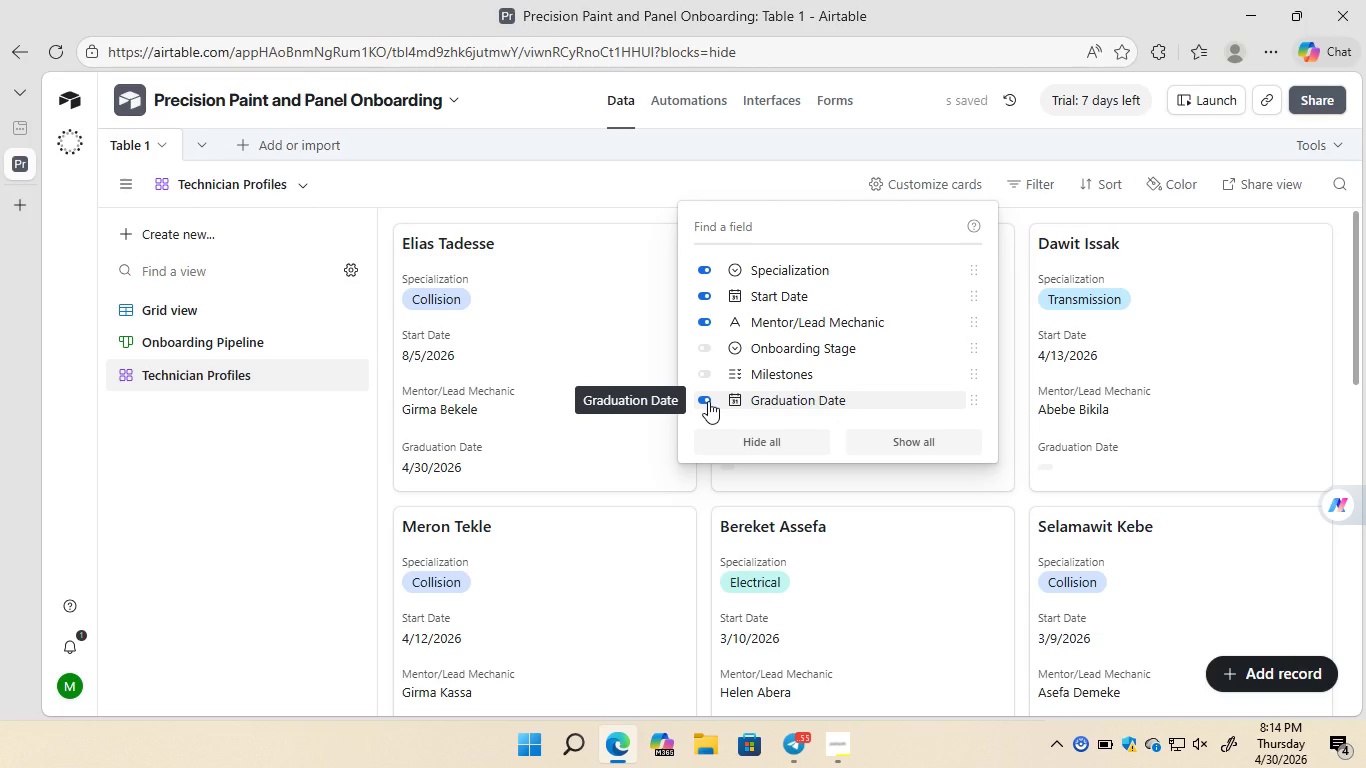 
left_click([708, 401])
 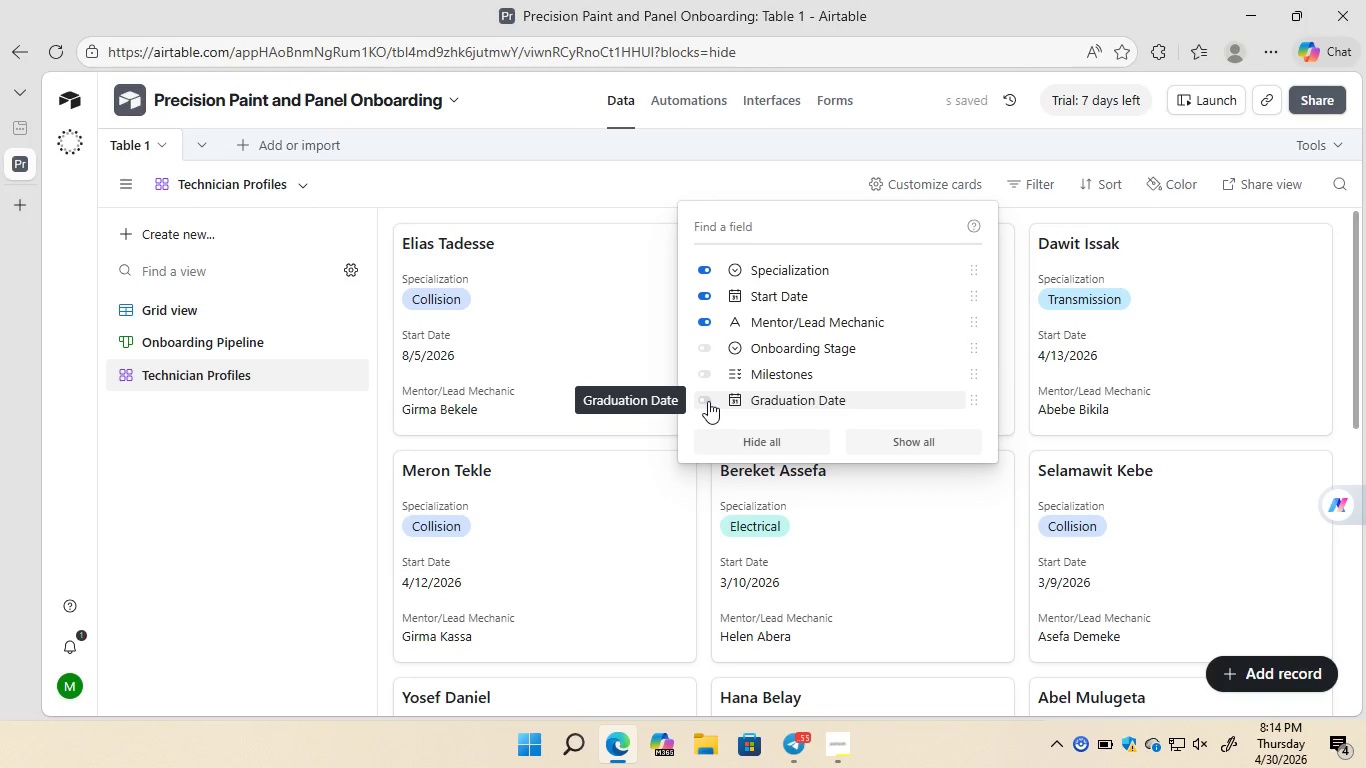 
left_click([708, 401])
 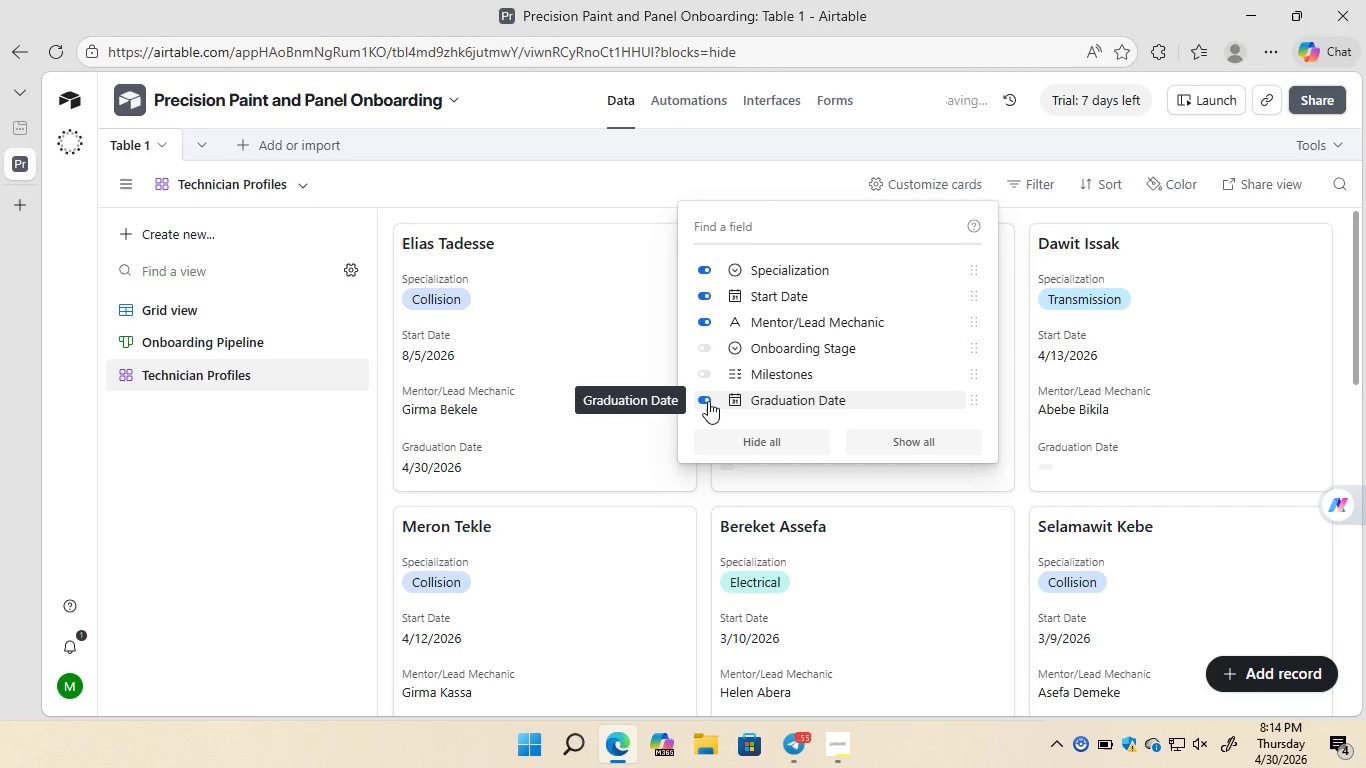 
left_click([708, 401])
 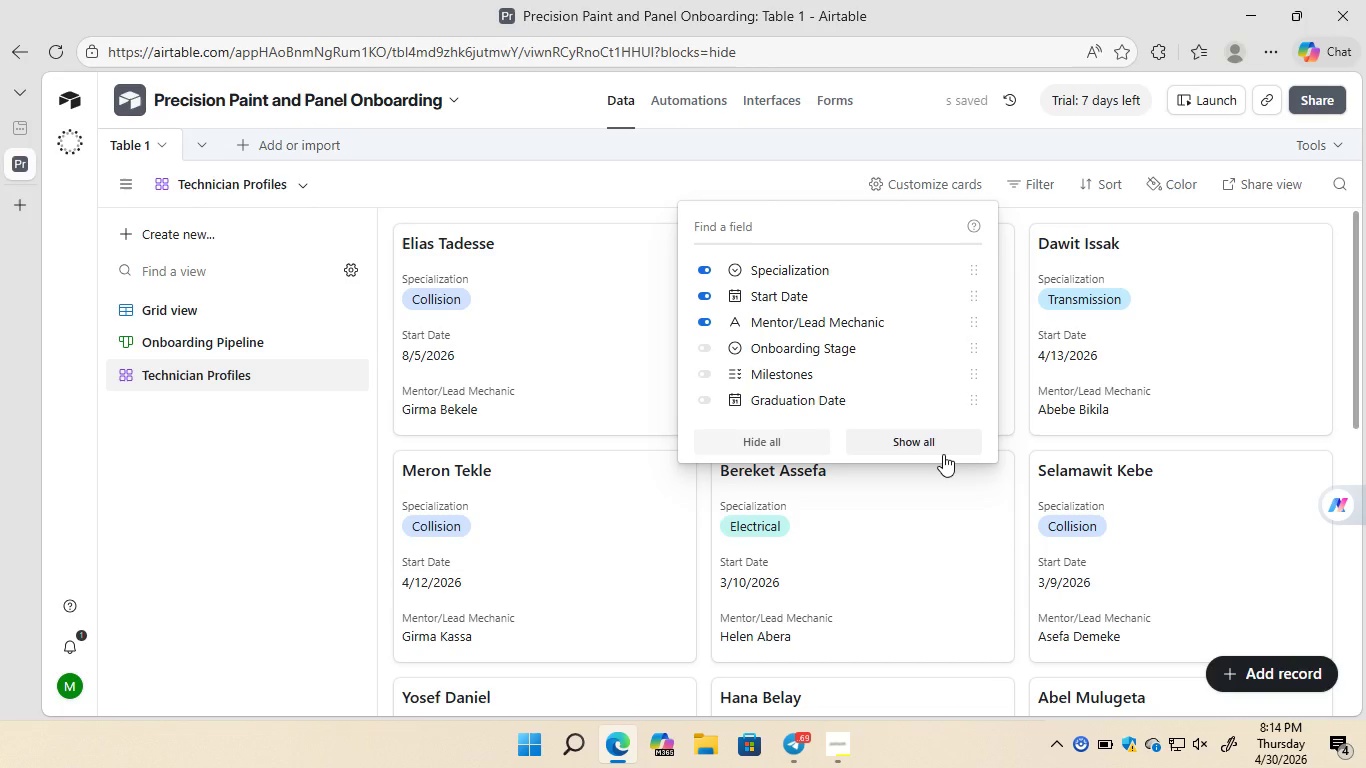 
left_click([918, 503])
 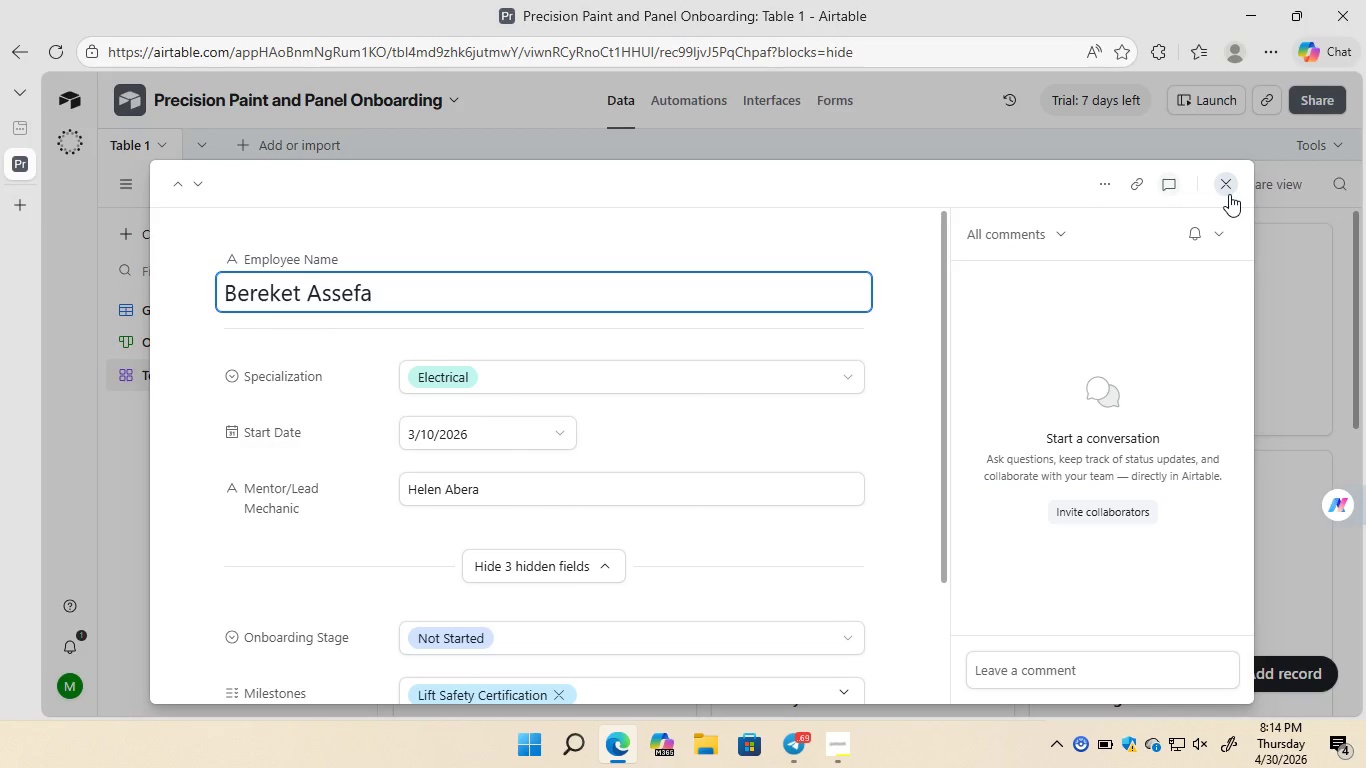 
wait(5.83)
 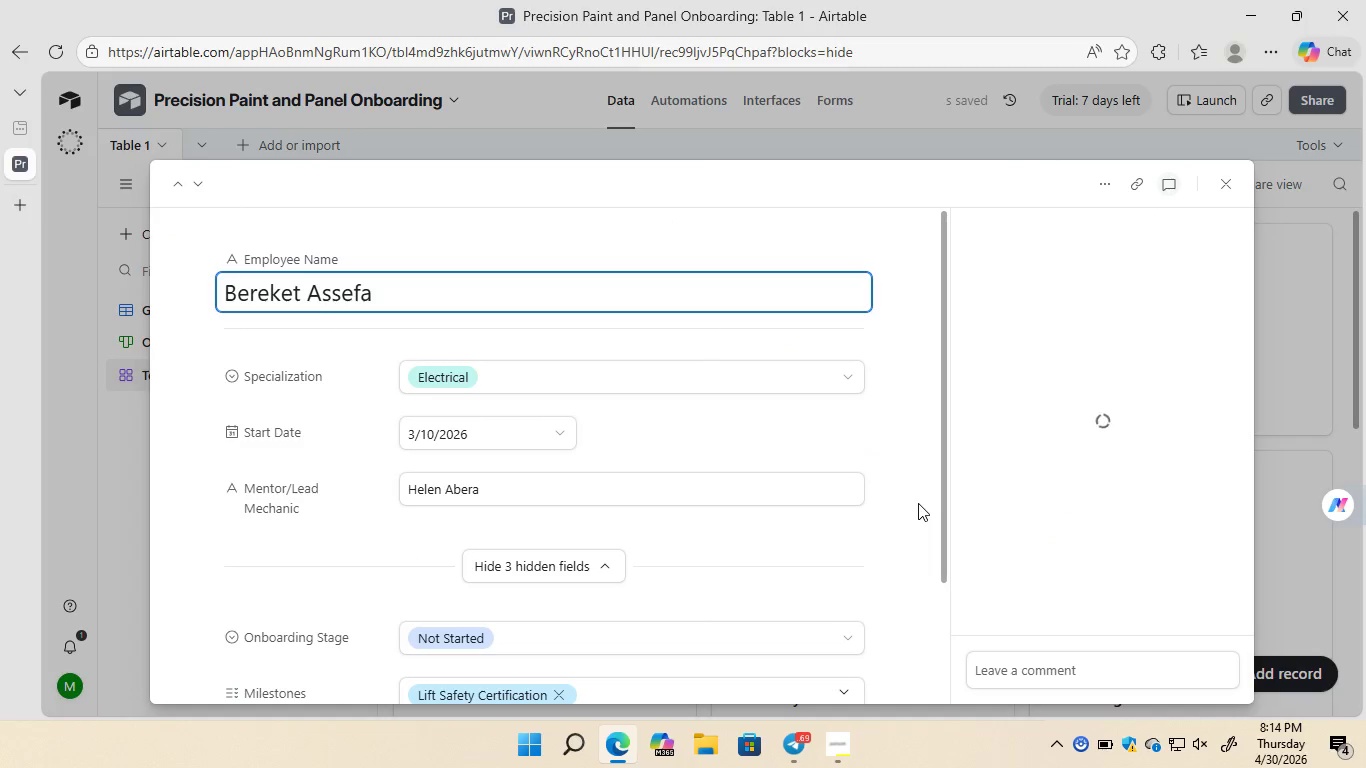 
left_click([1229, 194])
 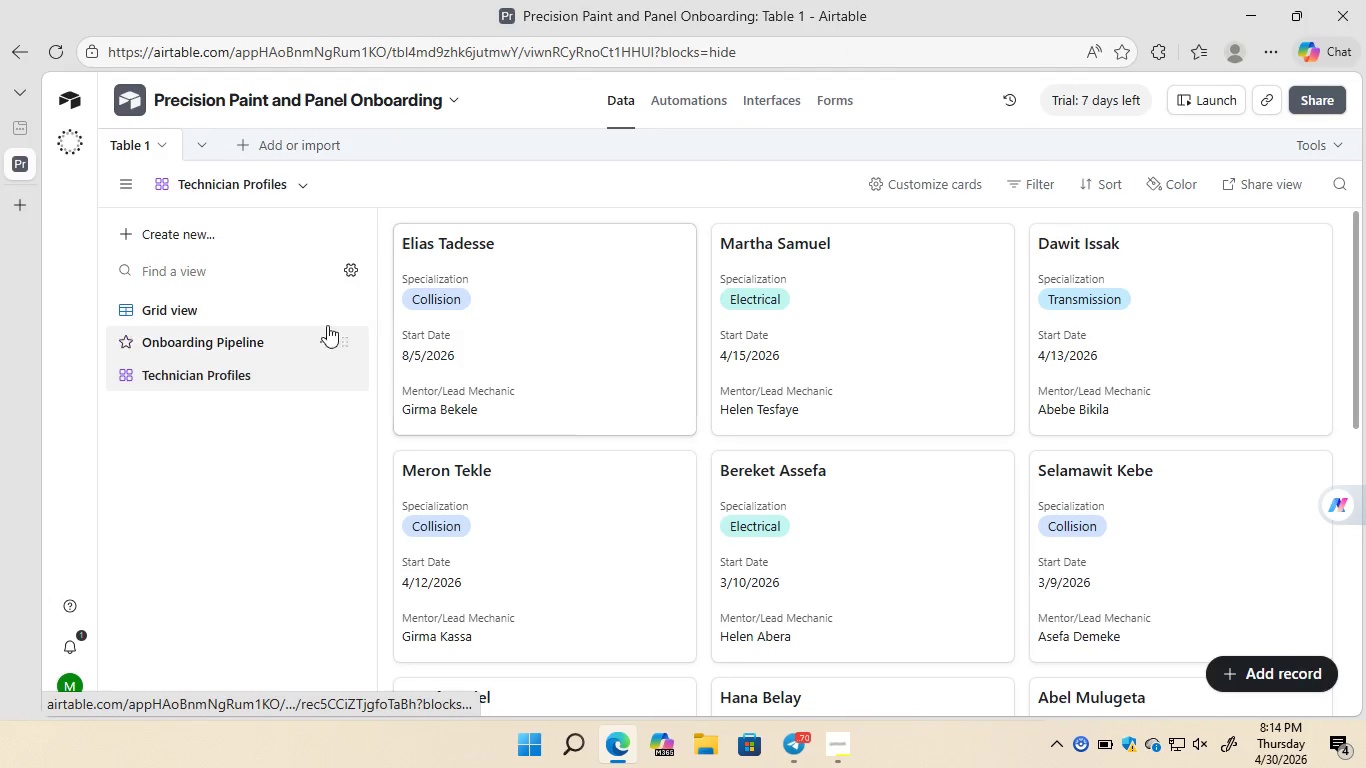 
left_click([237, 335])
 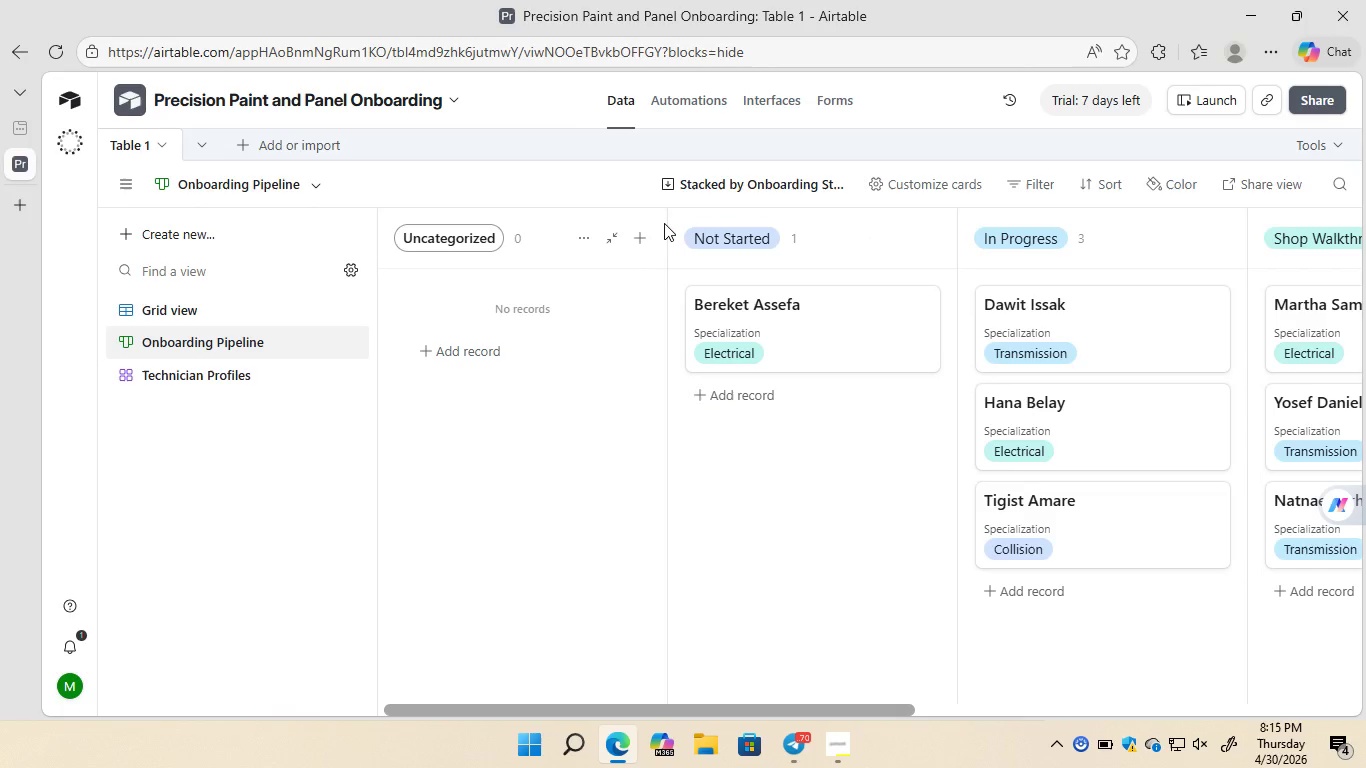 
wait(14.28)
 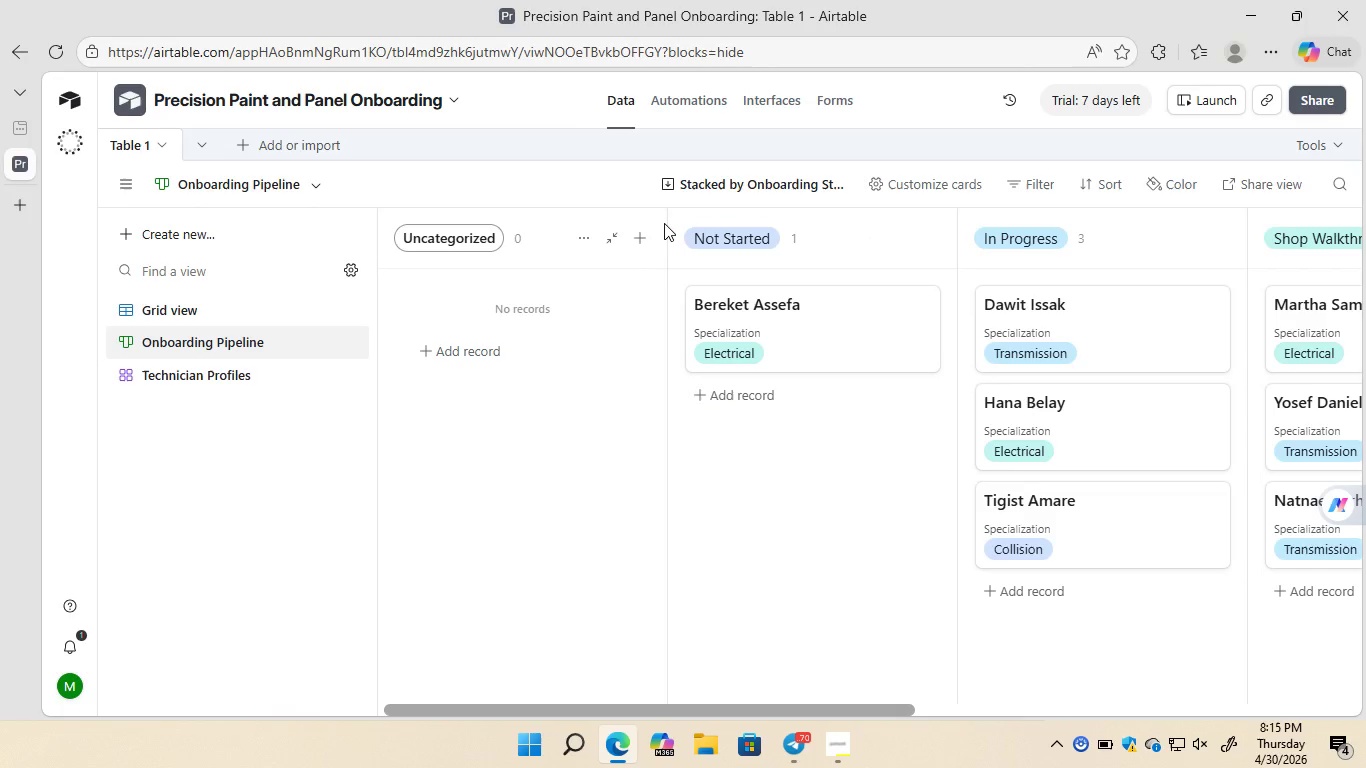 
left_click_drag(start_coordinate=[540, 708], to_coordinate=[1010, 703])
 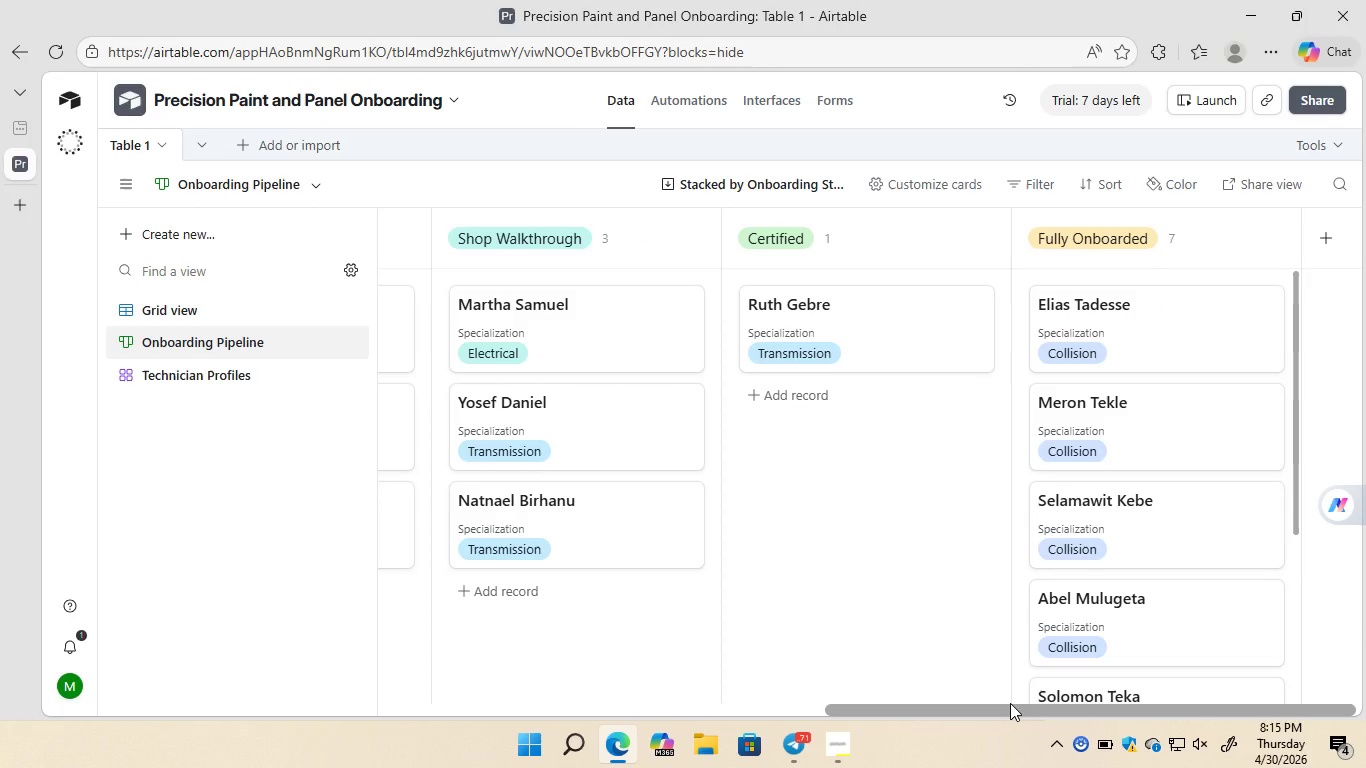 
left_click_drag(start_coordinate=[1010, 703], to_coordinate=[1294, 363])
 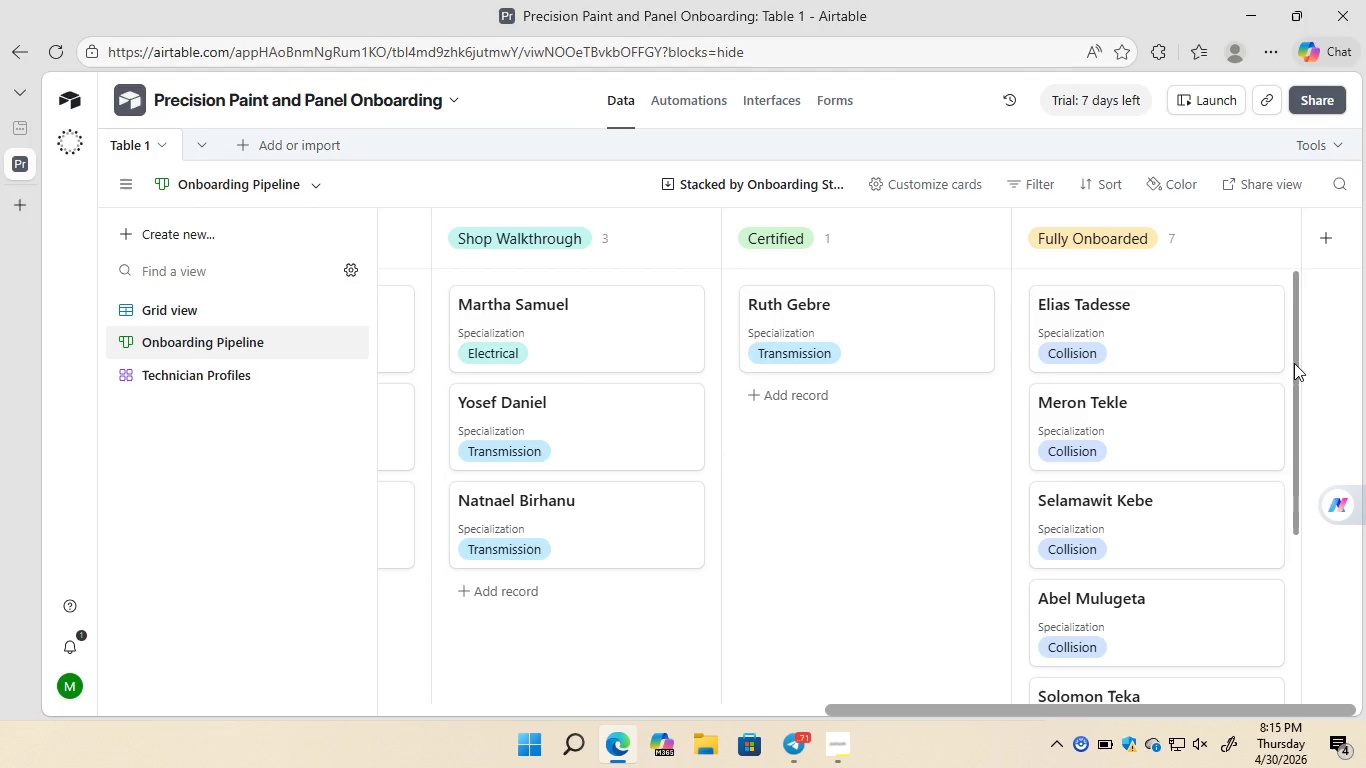 
left_click_drag(start_coordinate=[1294, 363], to_coordinate=[1299, 331])
 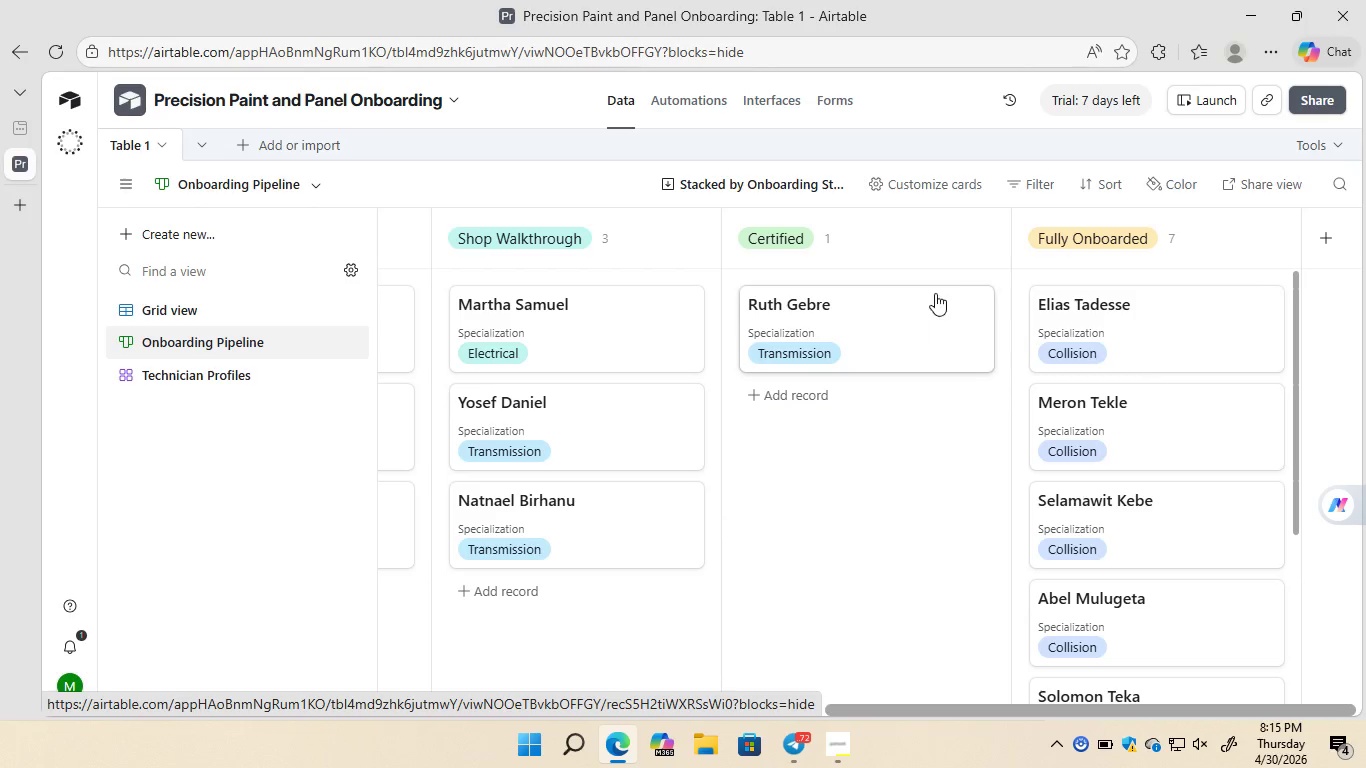 
wait(22.91)
 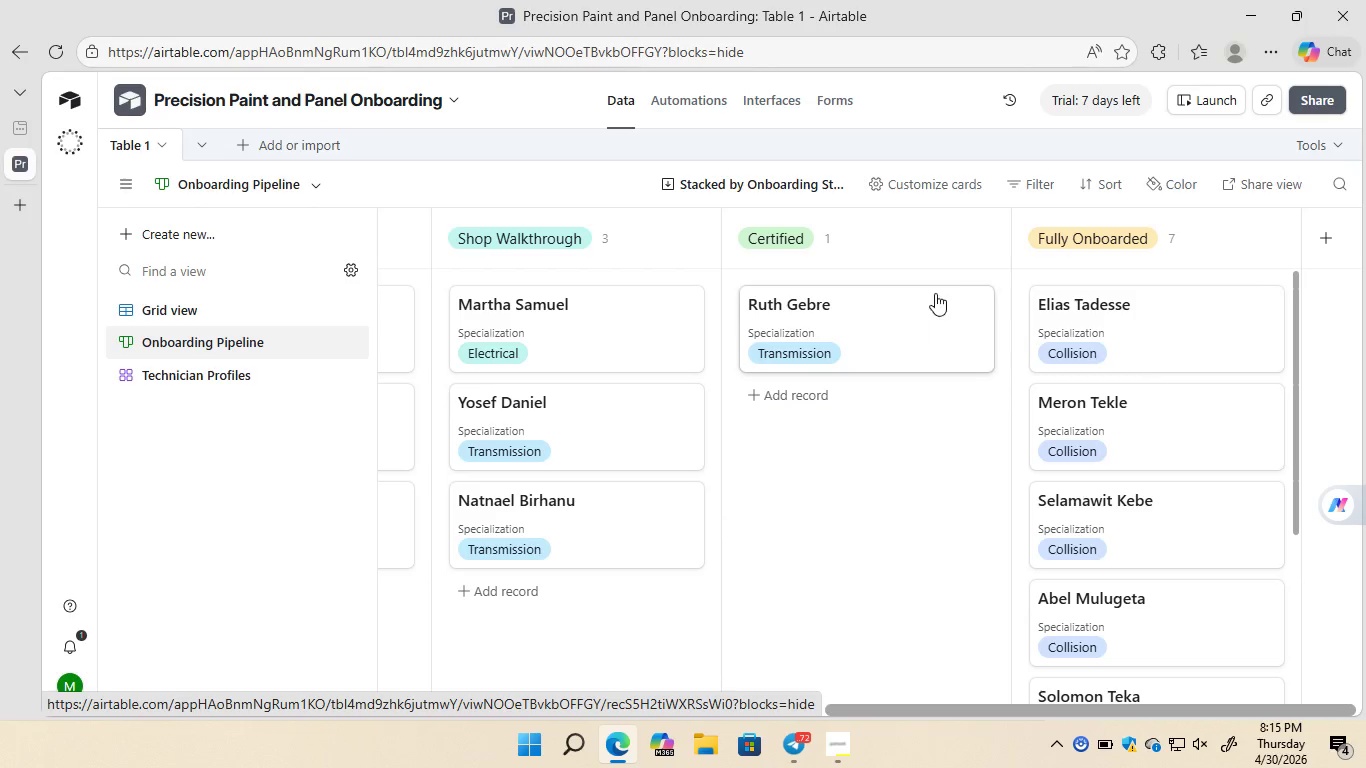 
left_click_drag(start_coordinate=[866, 707], to_coordinate=[917, 707])
 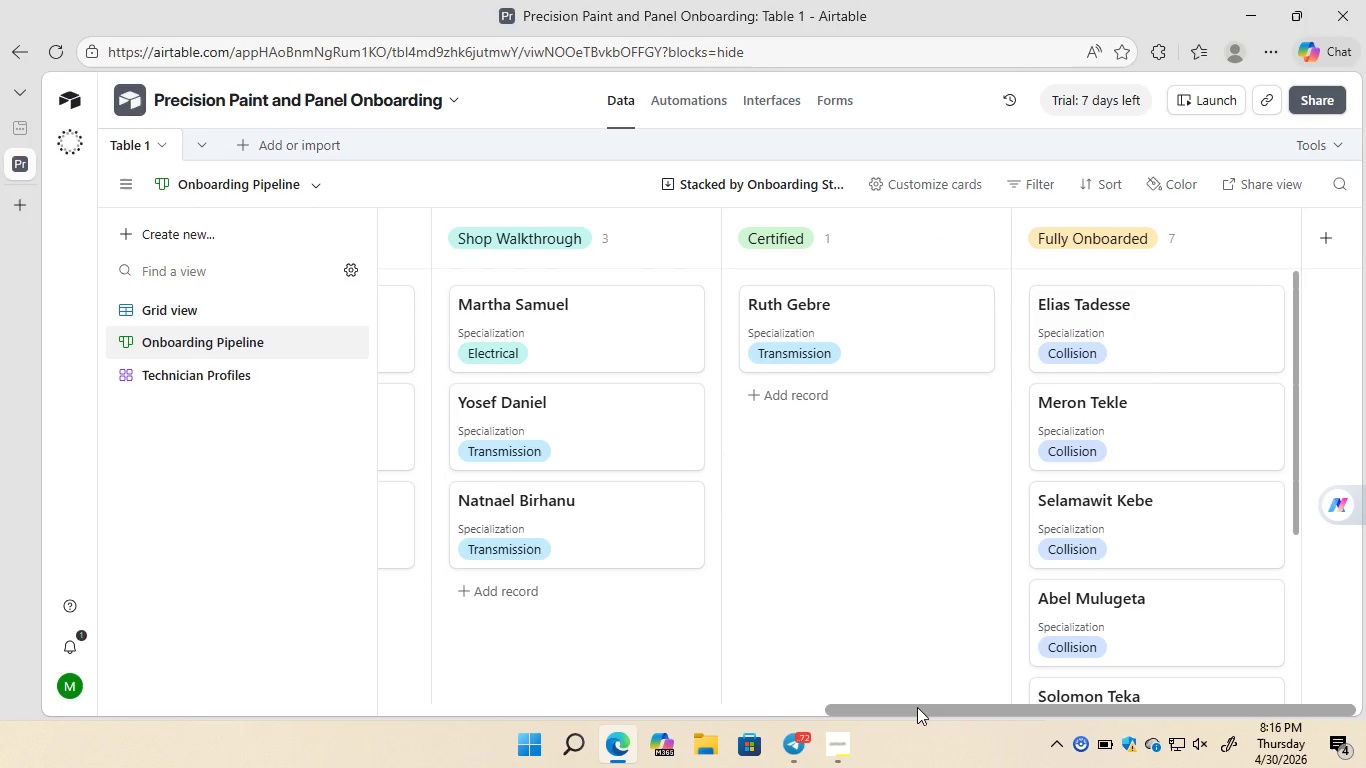 
left_click([917, 707])
 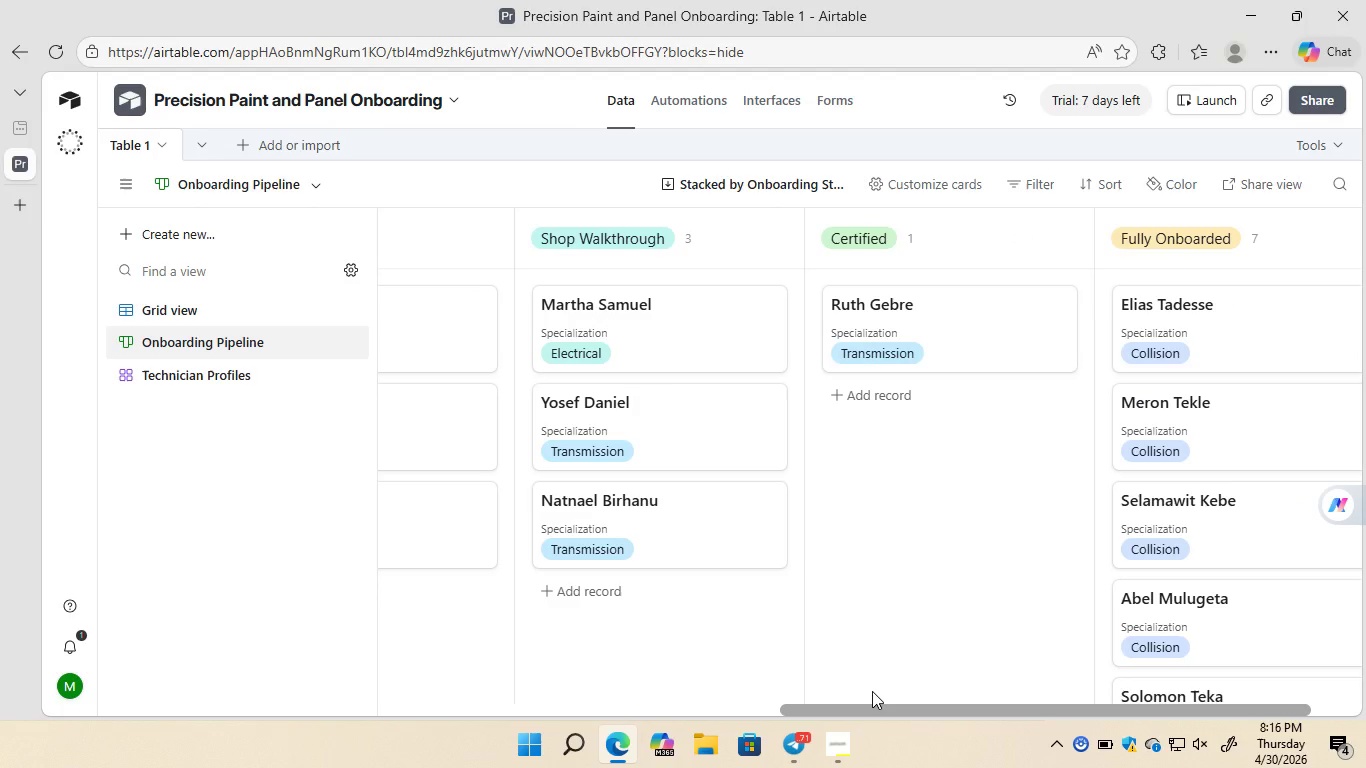 
wait(11.98)
 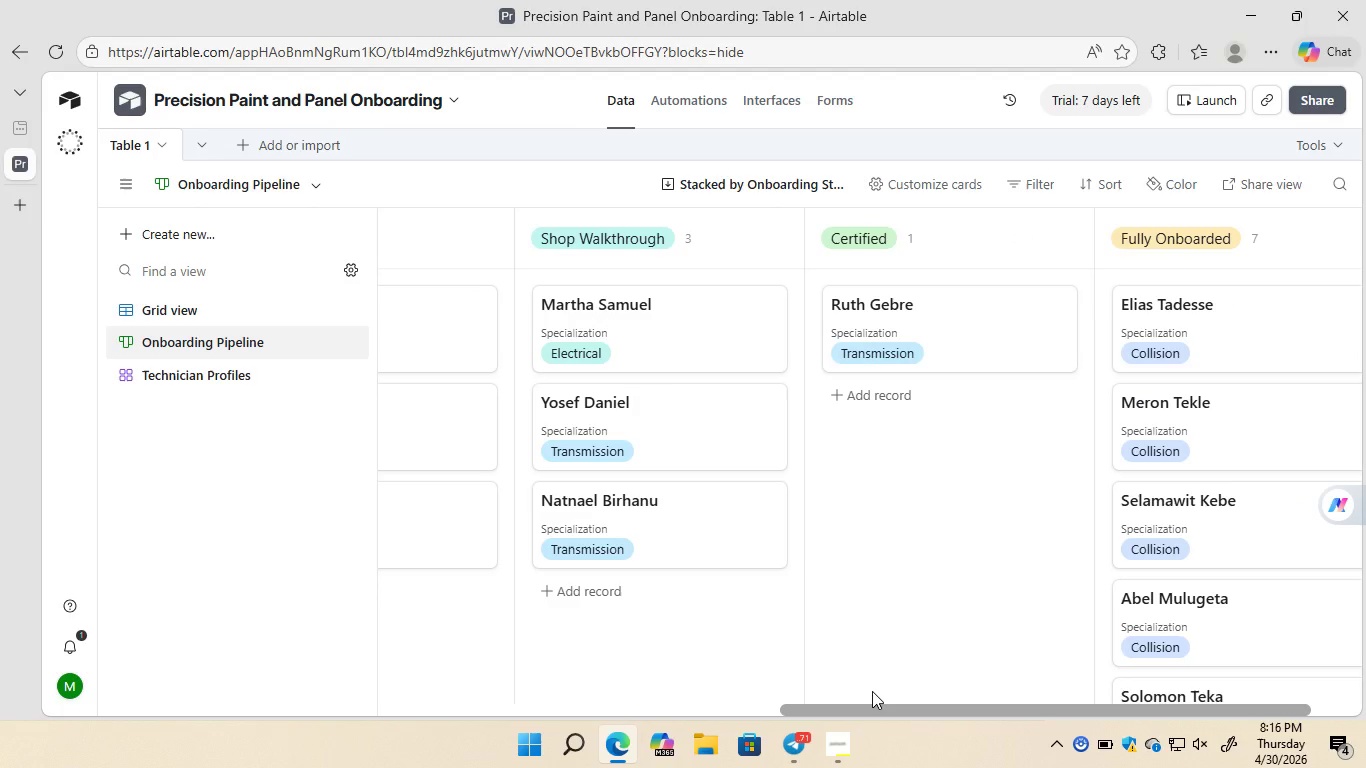 
left_click([210, 300])
 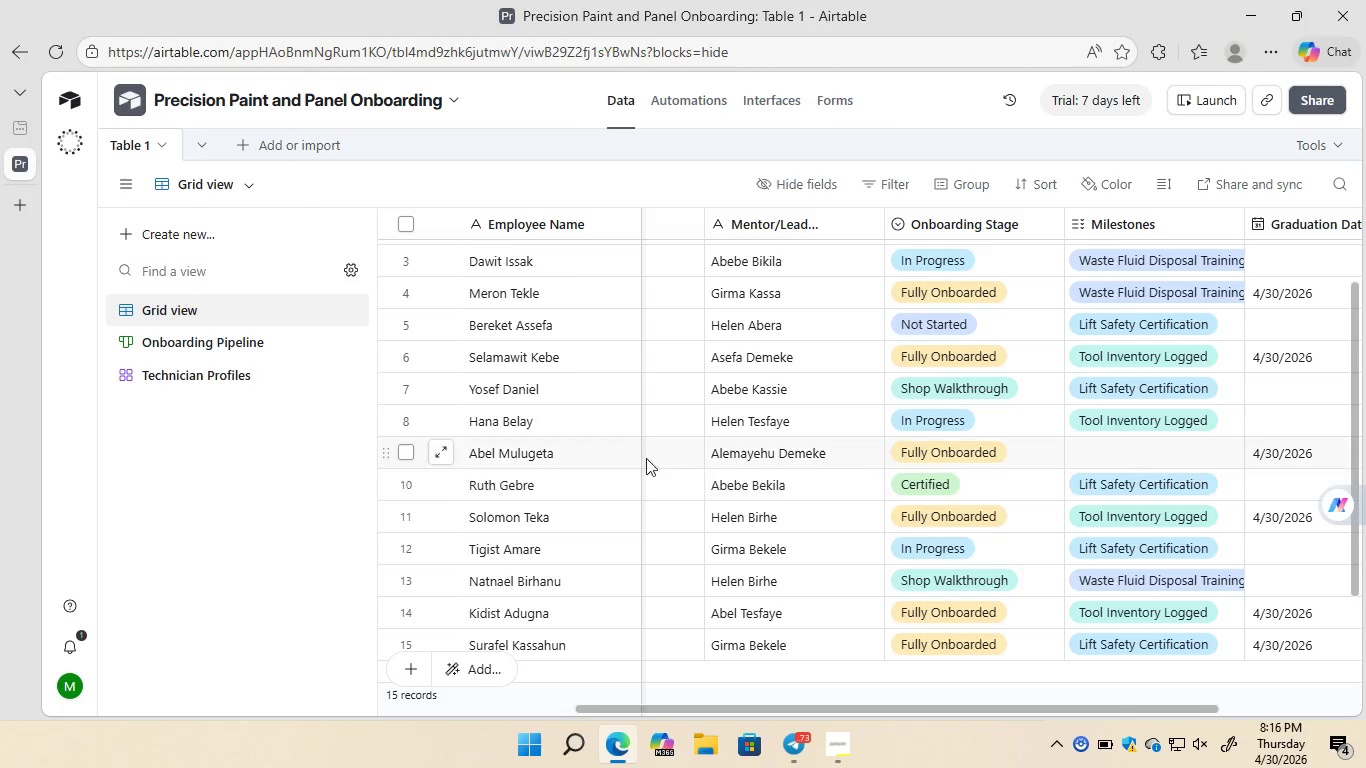 
wait(7.02)
 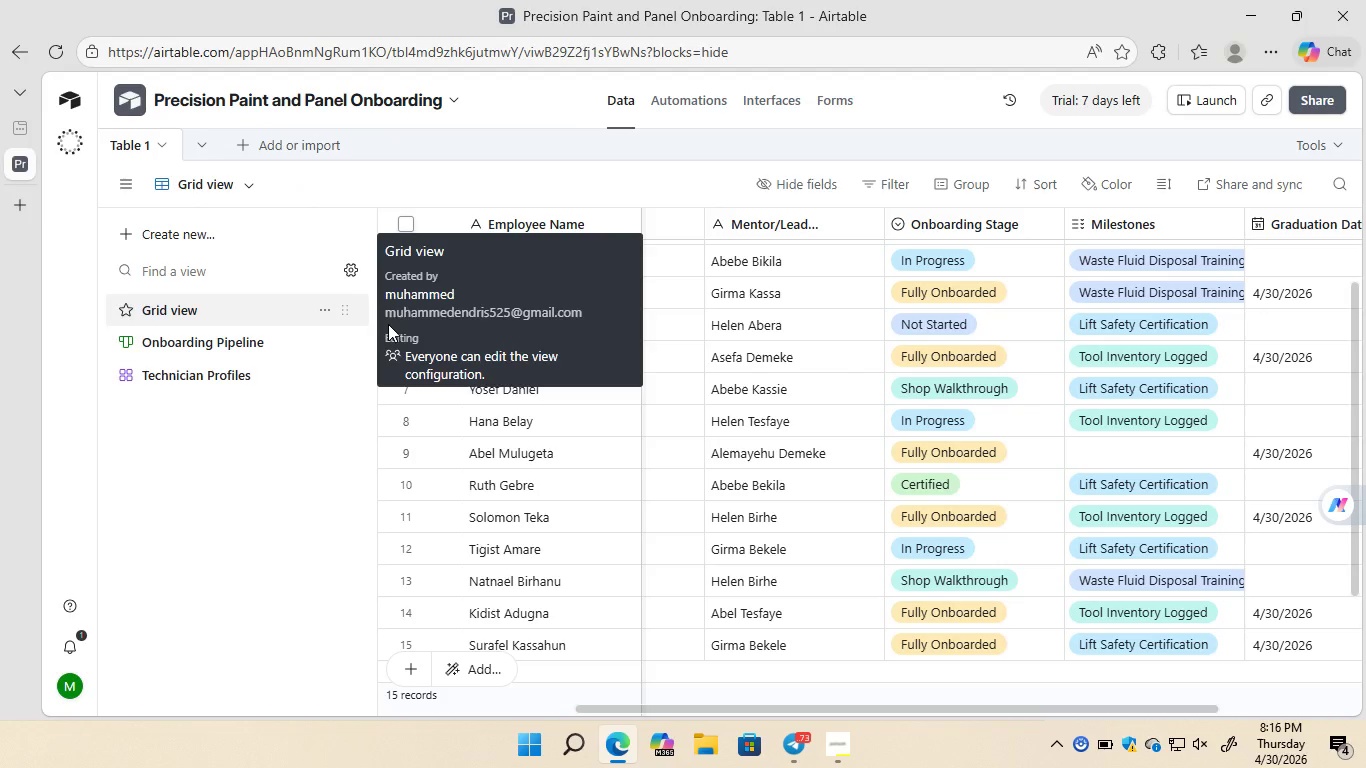 
left_click([1045, 479])
 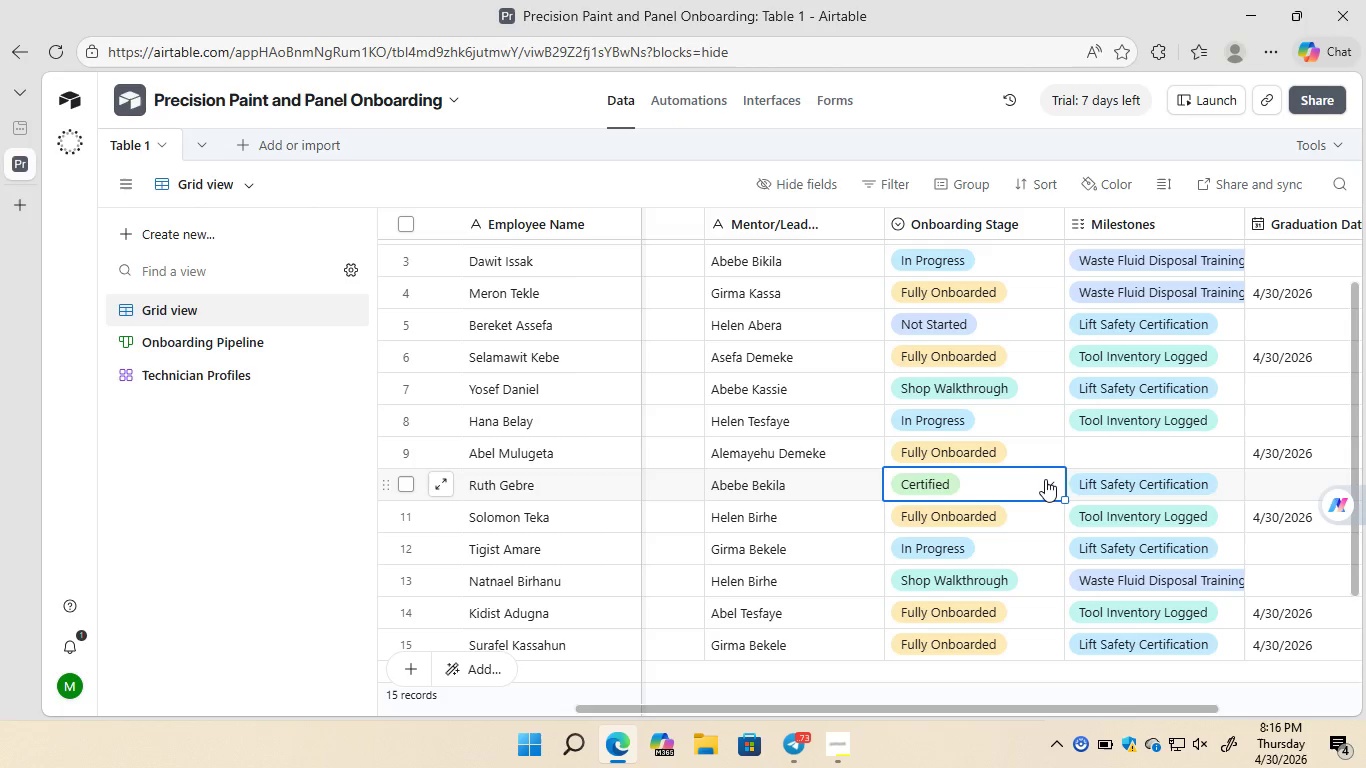 
left_click([1045, 479])
 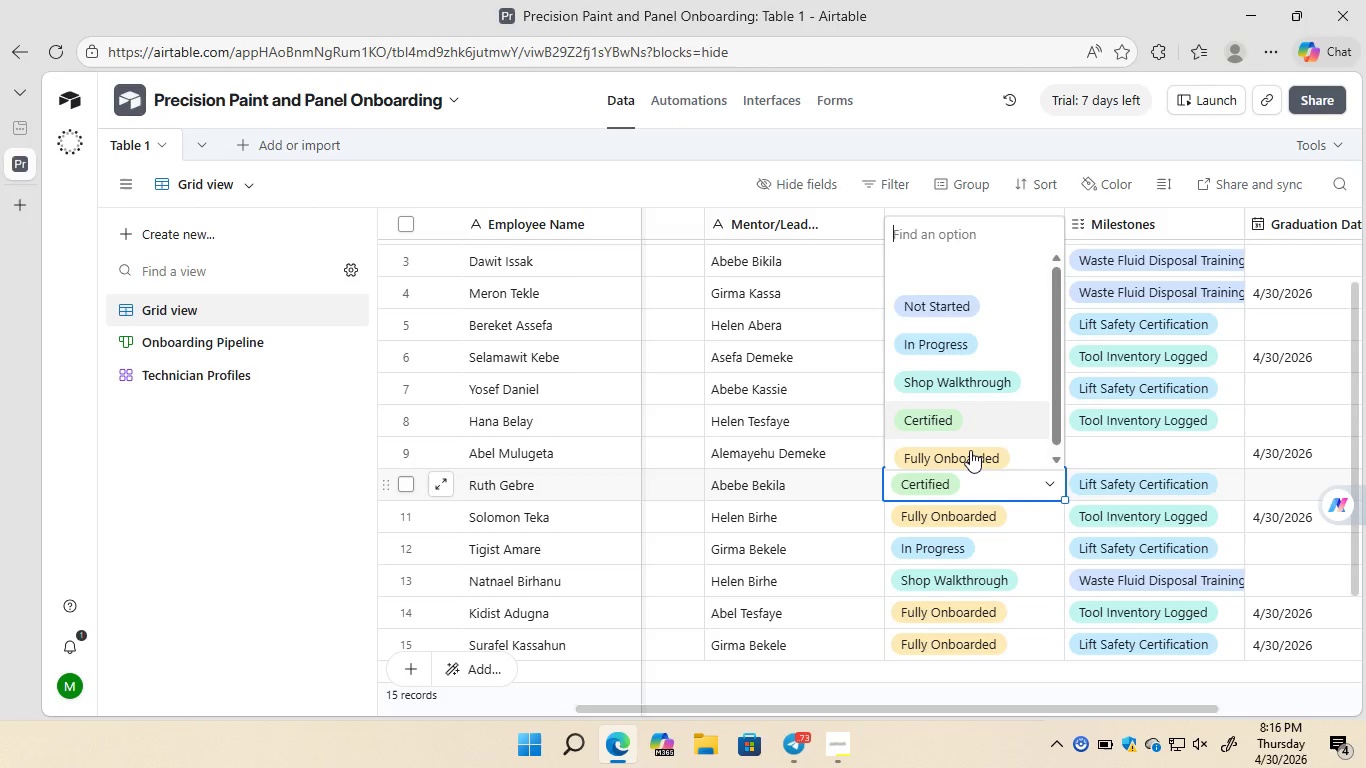 
left_click([967, 451])
 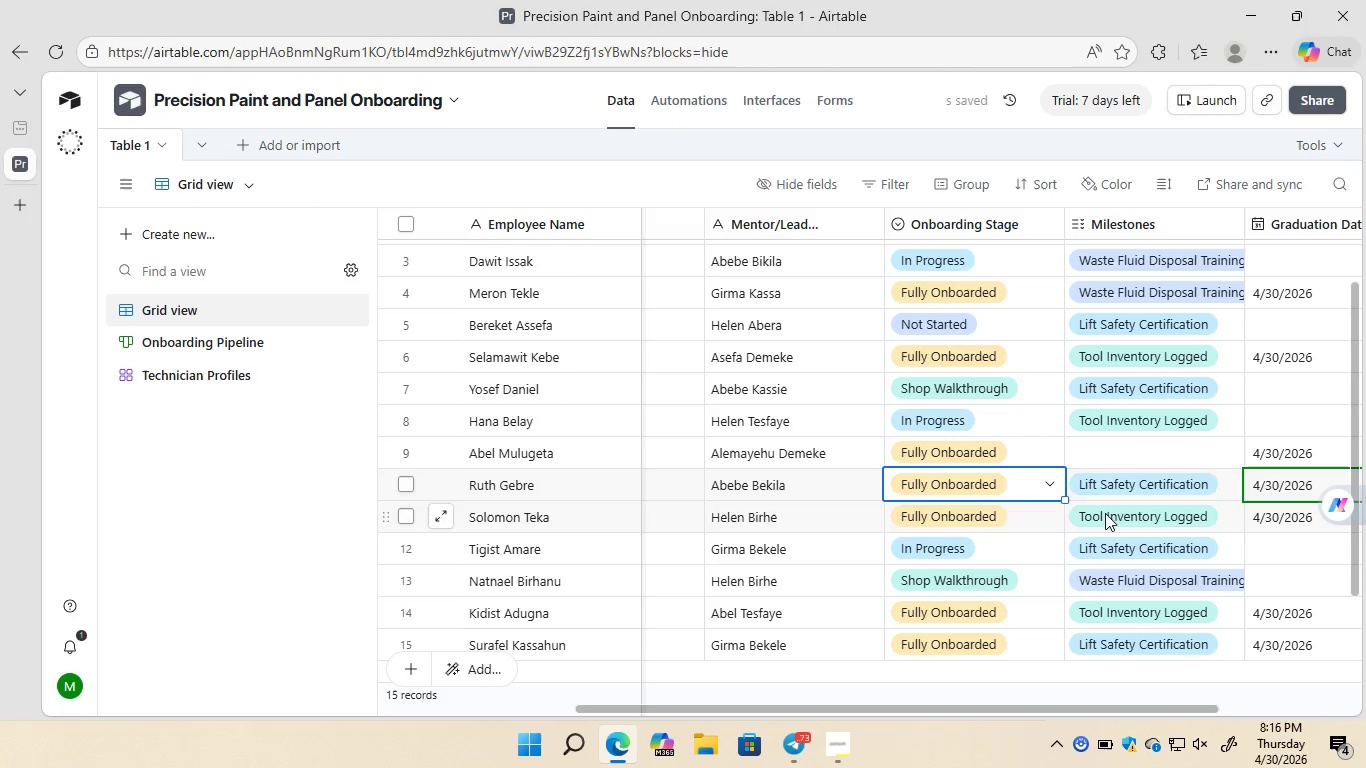 
left_click_drag(start_coordinate=[1016, 703], to_coordinate=[1054, 706])
 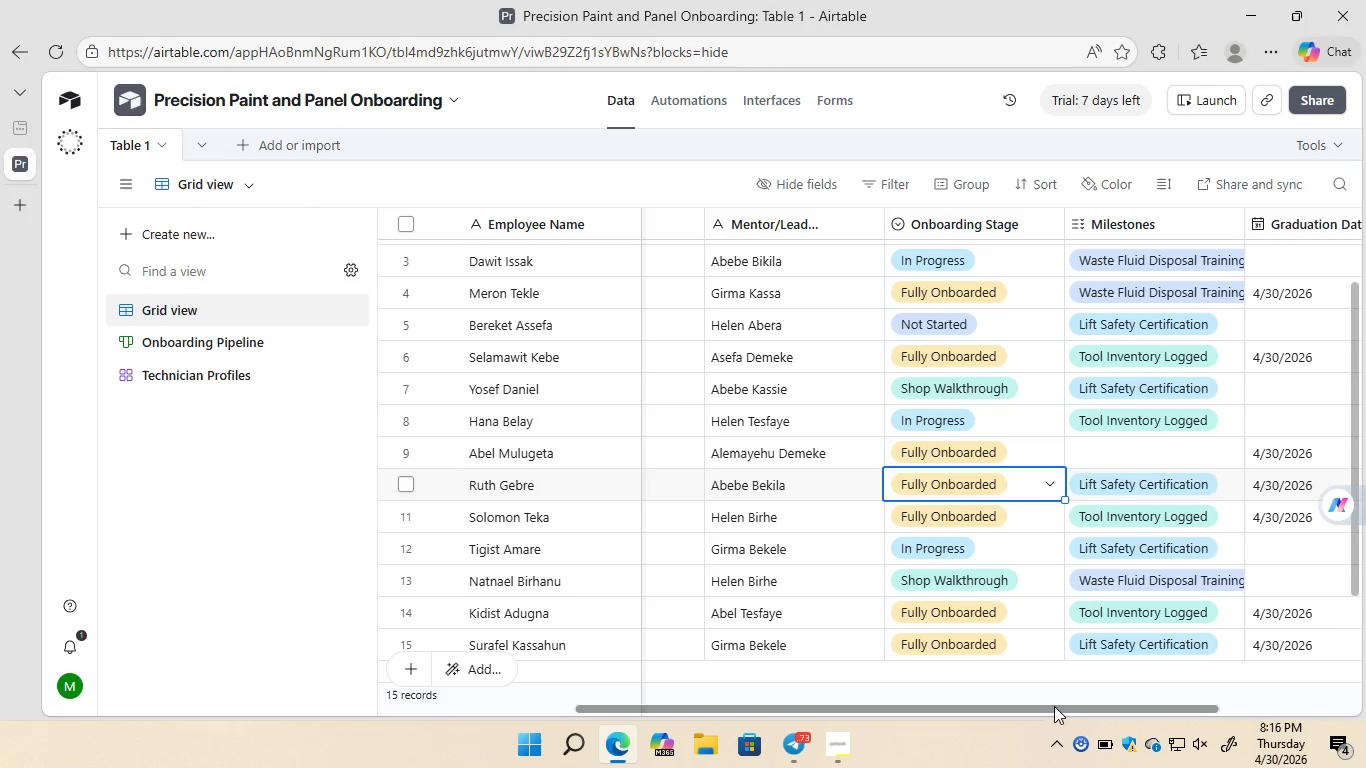 
left_click_drag(start_coordinate=[1054, 706], to_coordinate=[1129, 706])
 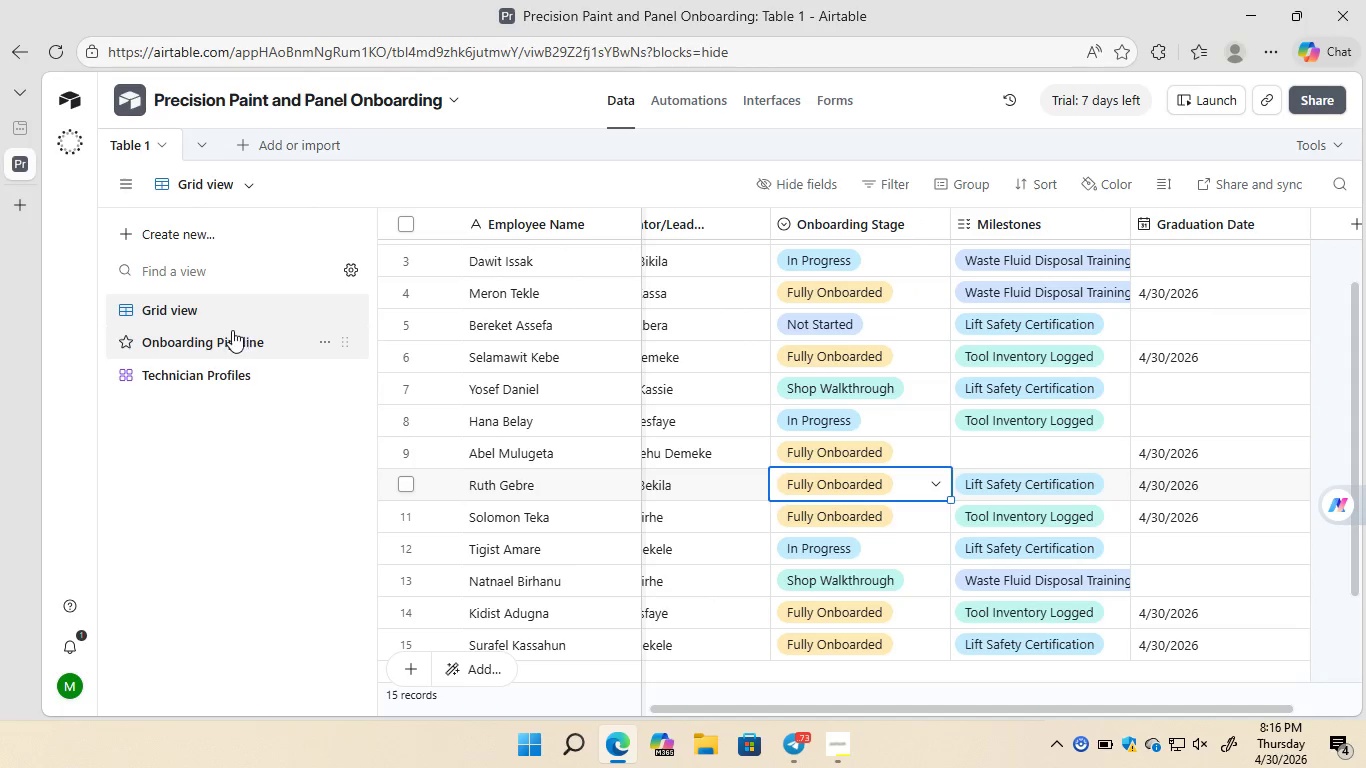 
left_click([220, 336])
 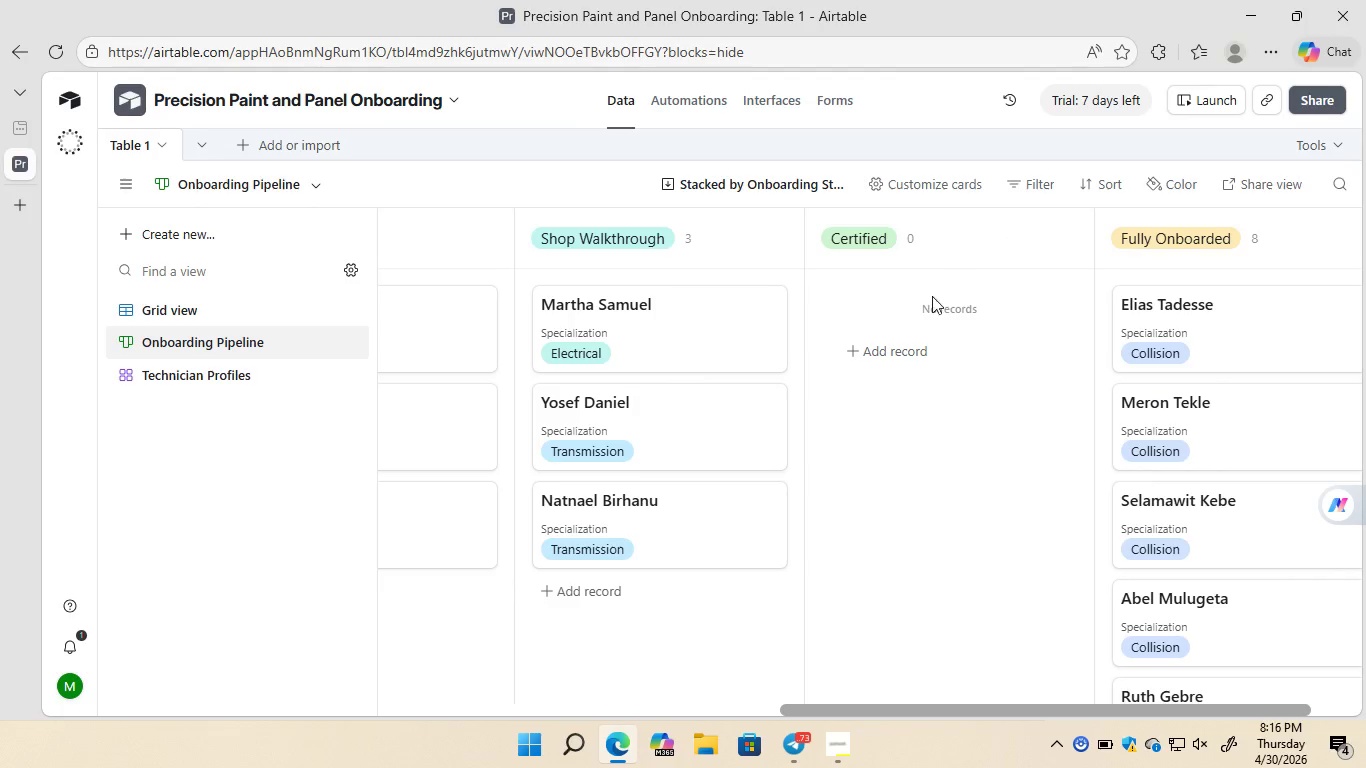 
double_click([948, 308])
 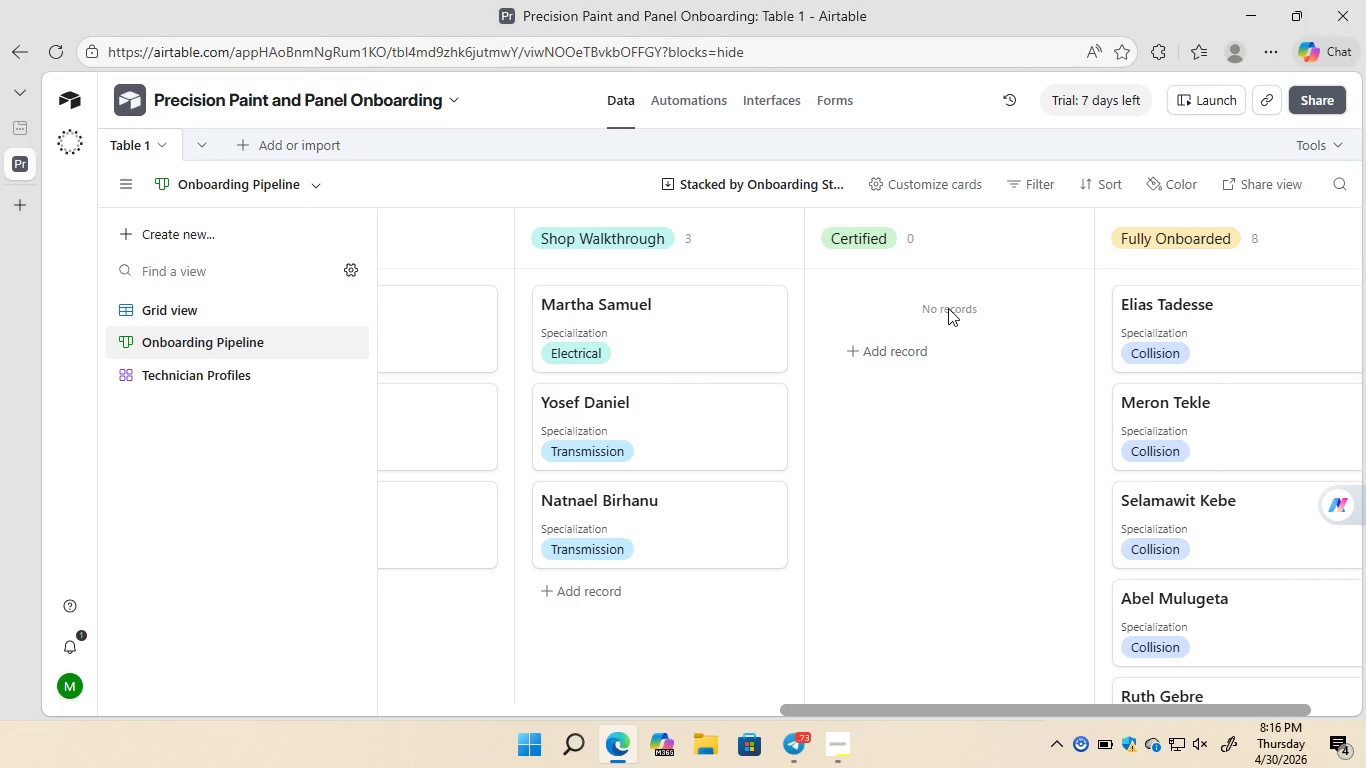 
triple_click([948, 308])
 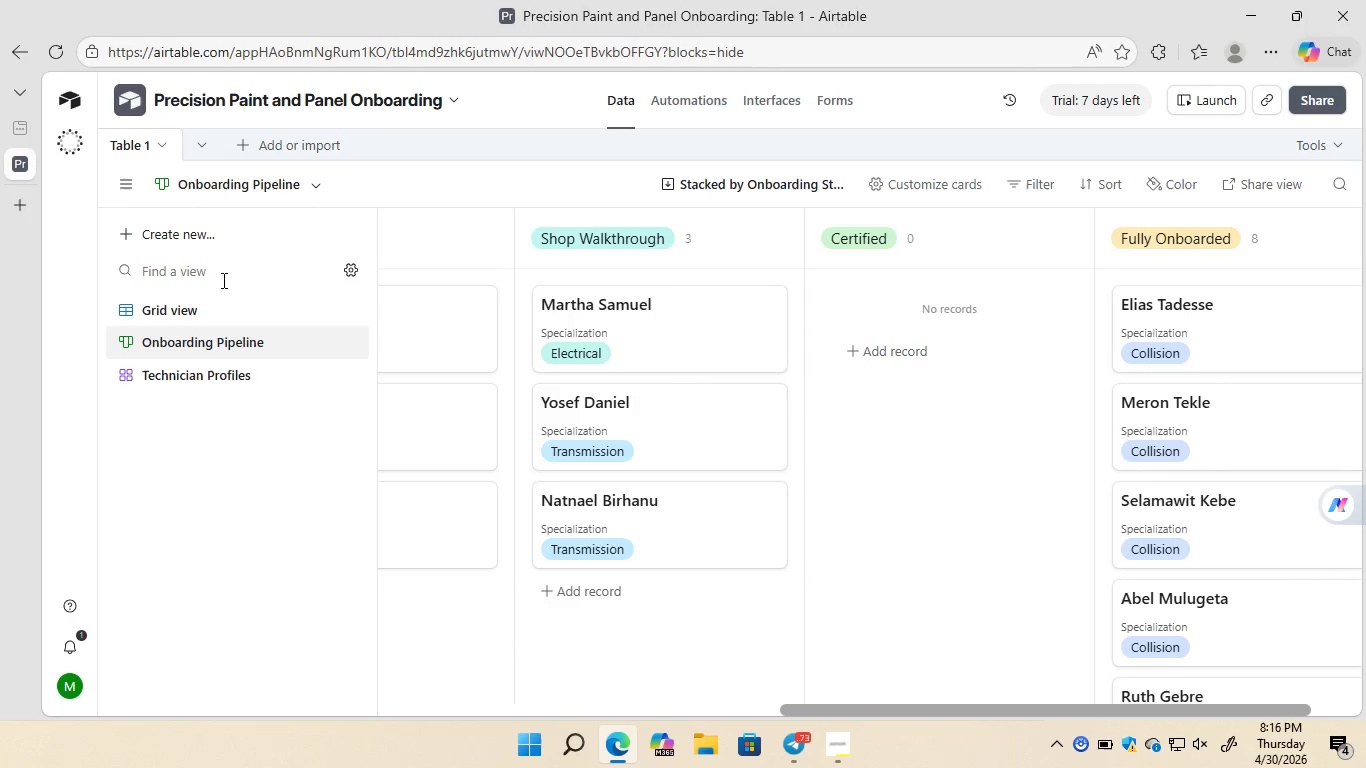 
left_click([174, 304])
 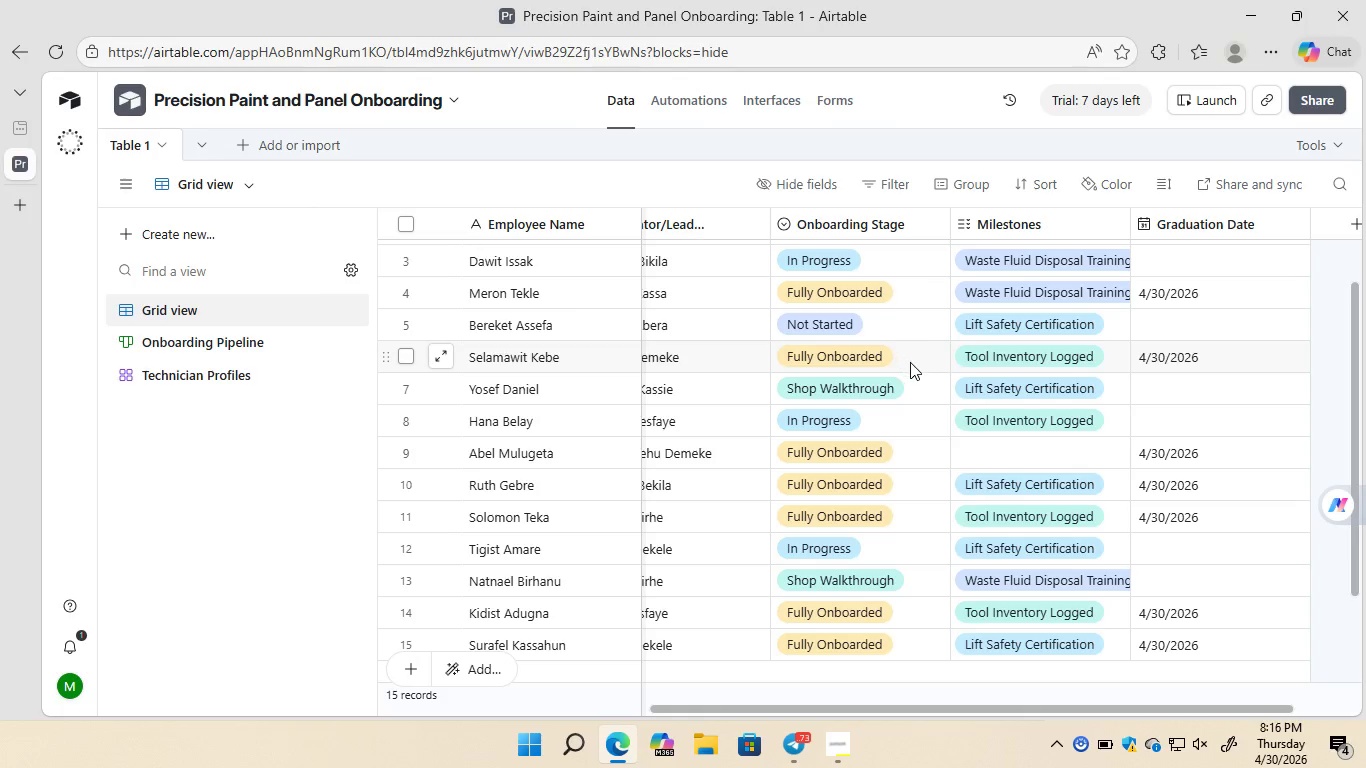 
wait(6.02)
 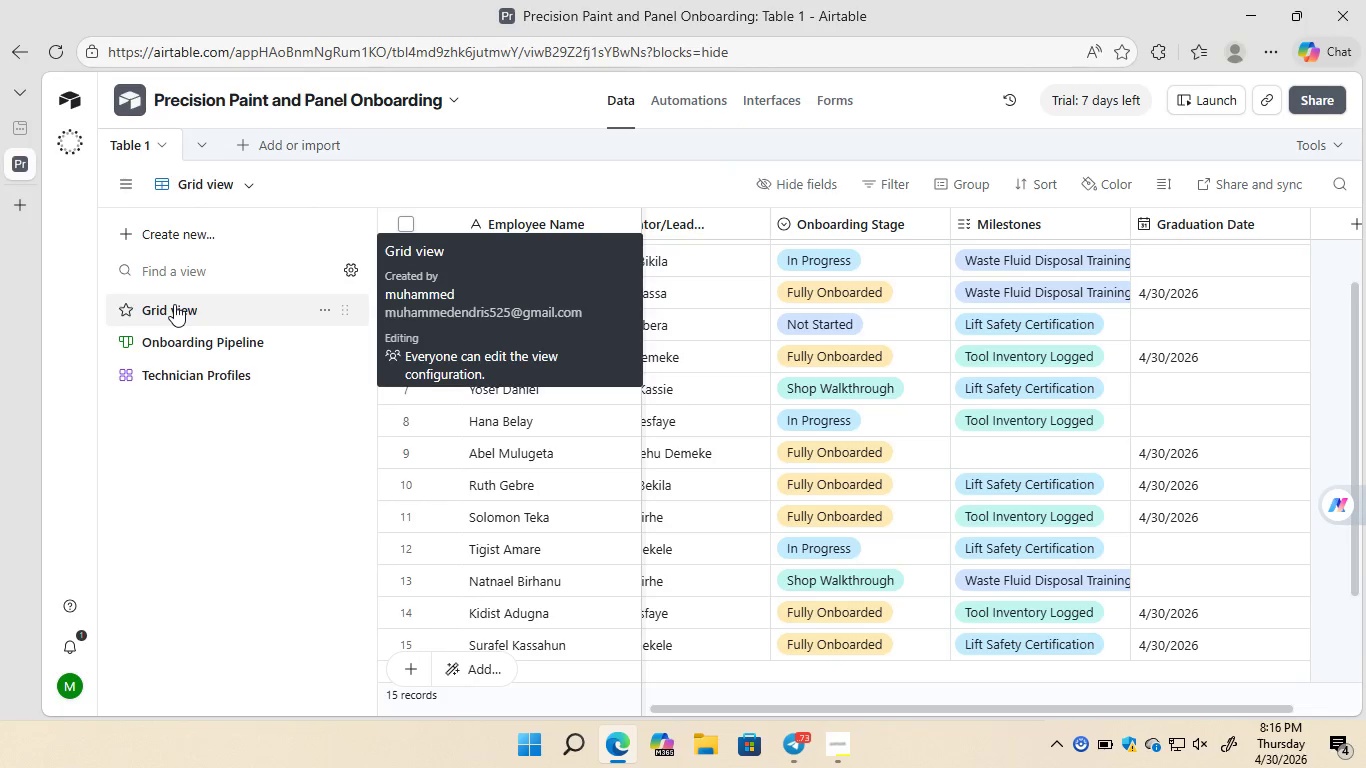 
left_click([926, 385])
 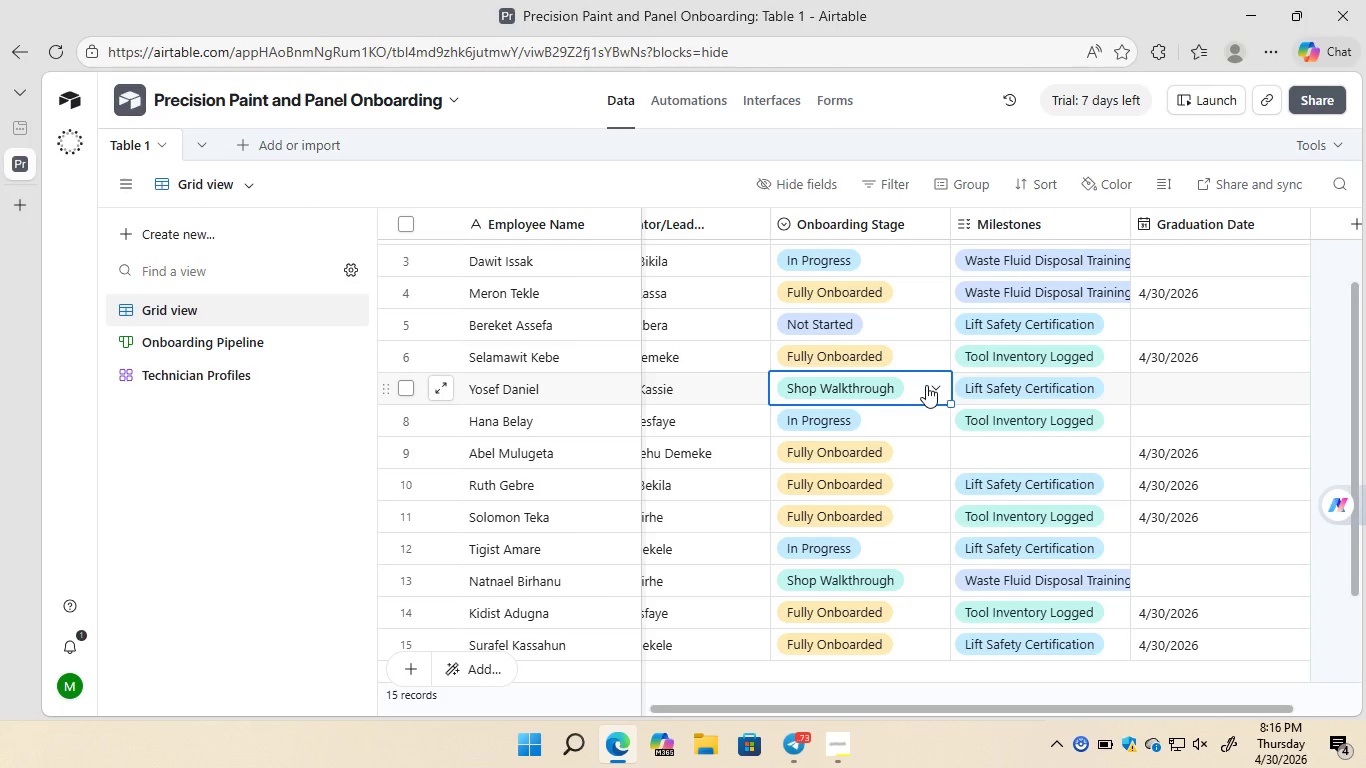 
left_click([926, 385])
 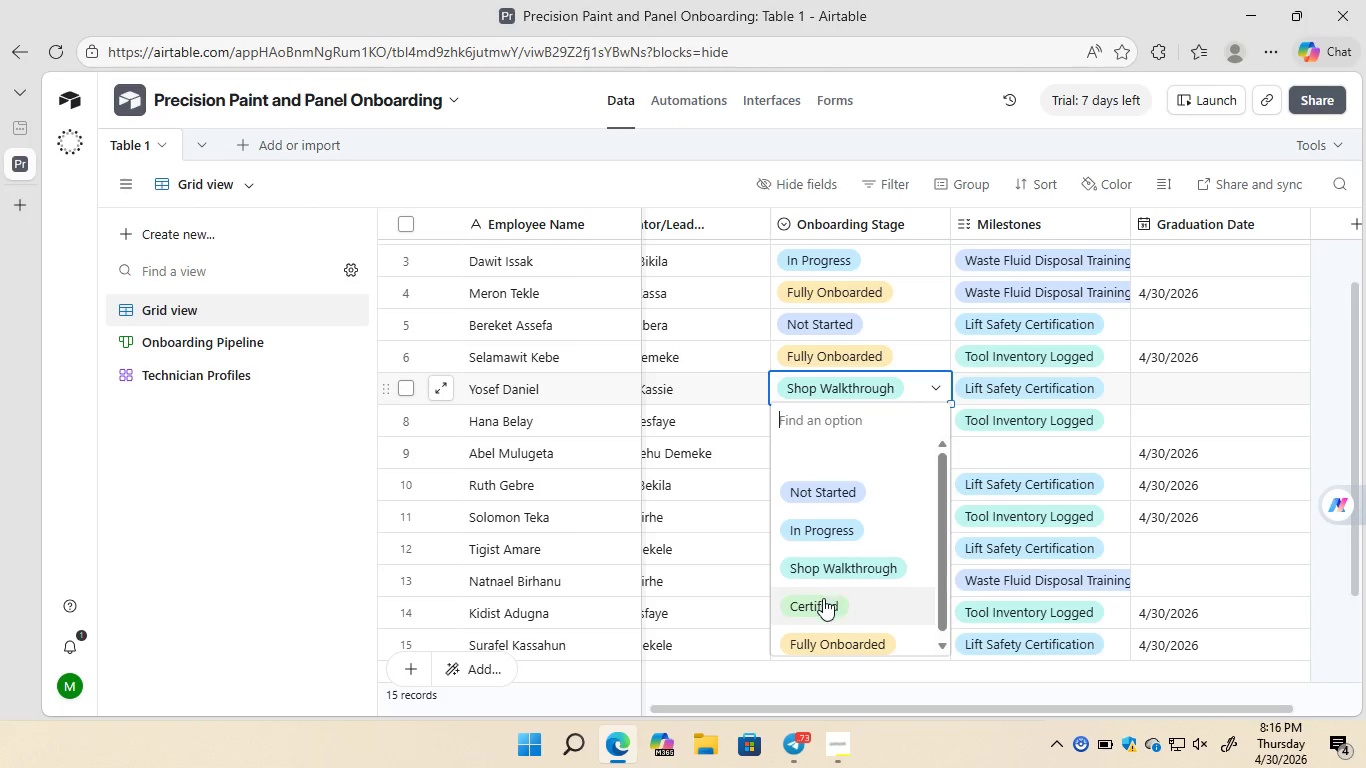 
left_click([823, 600])
 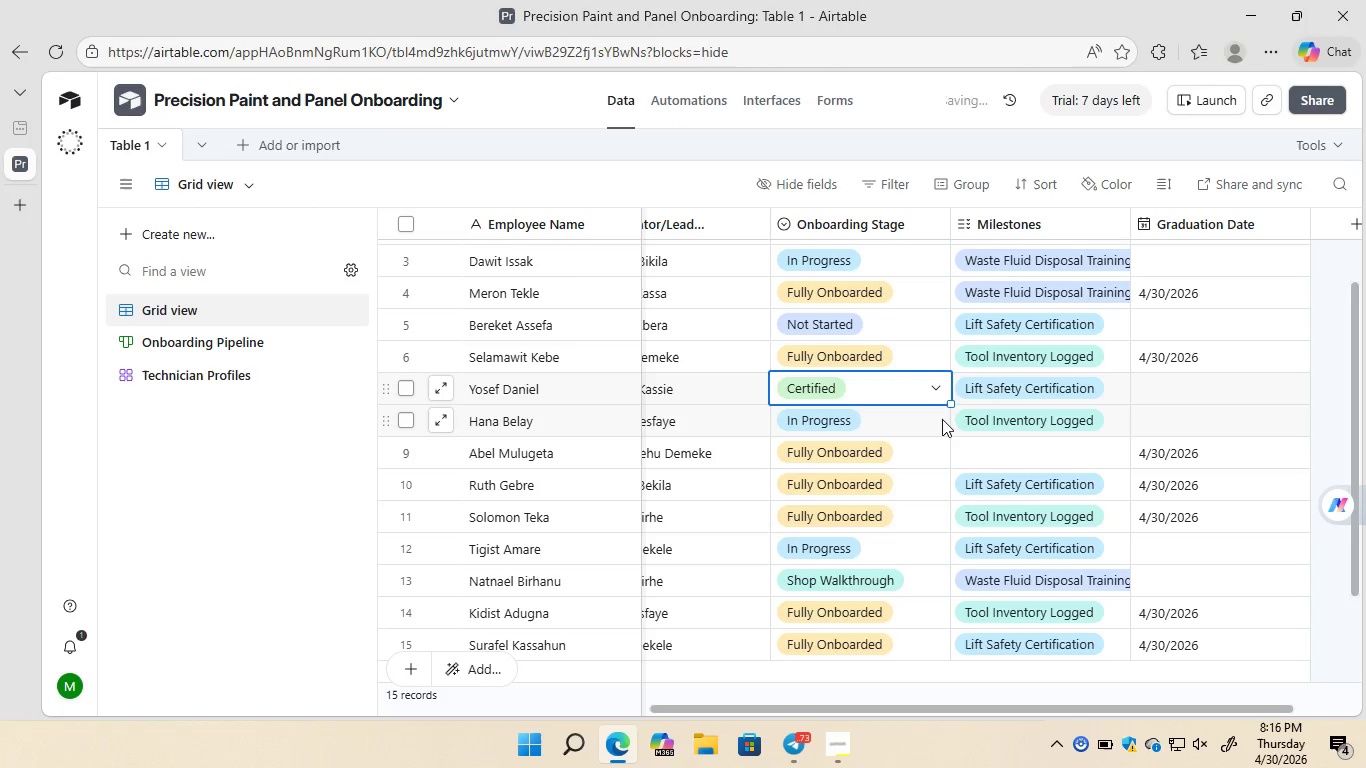 
left_click([942, 419])
 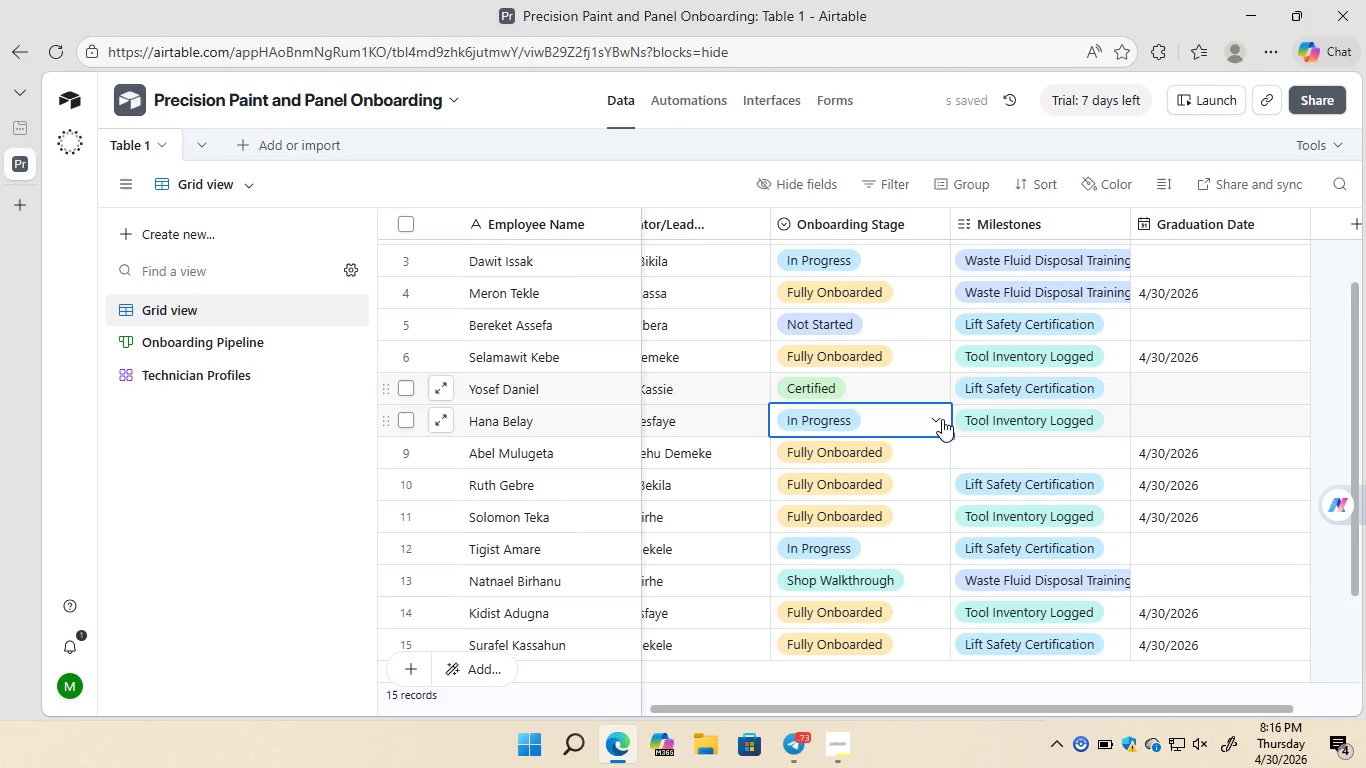 
left_click([942, 419])
 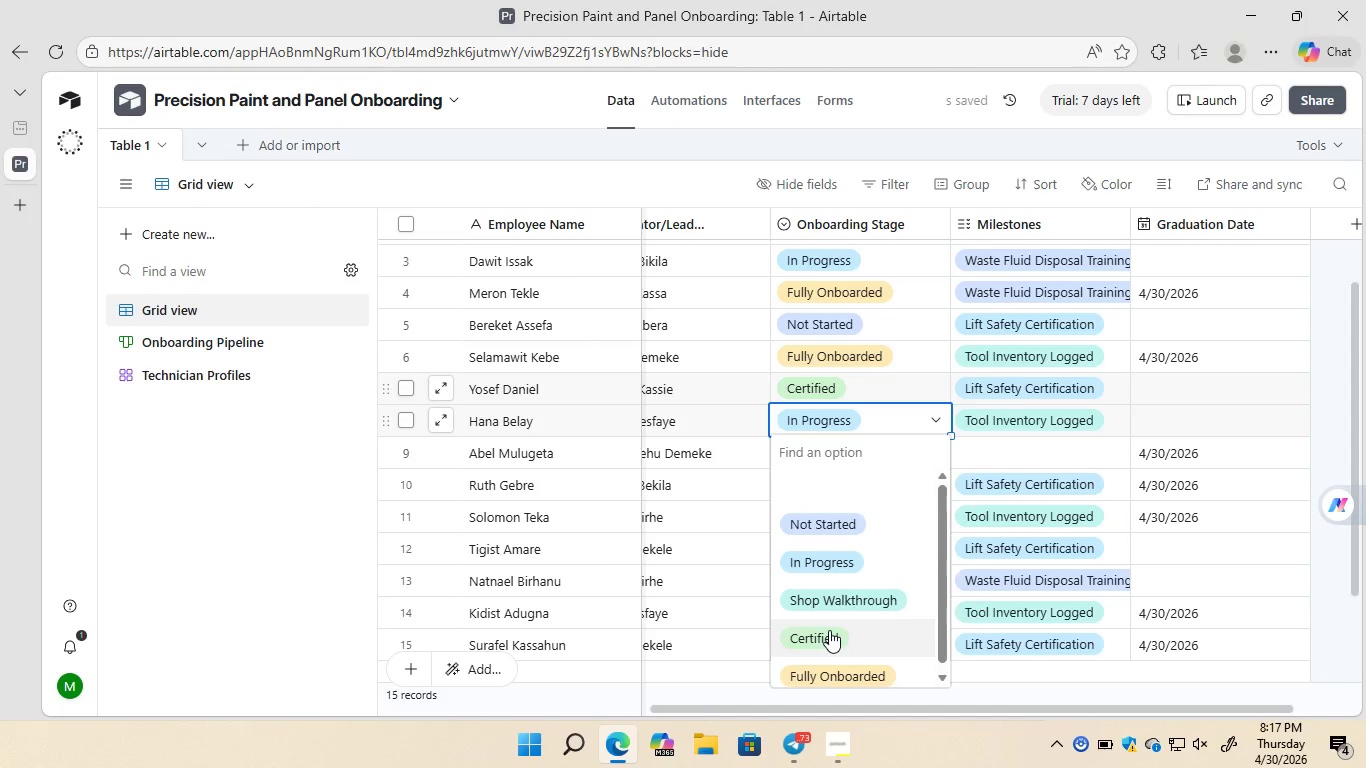 
left_click([829, 630])
 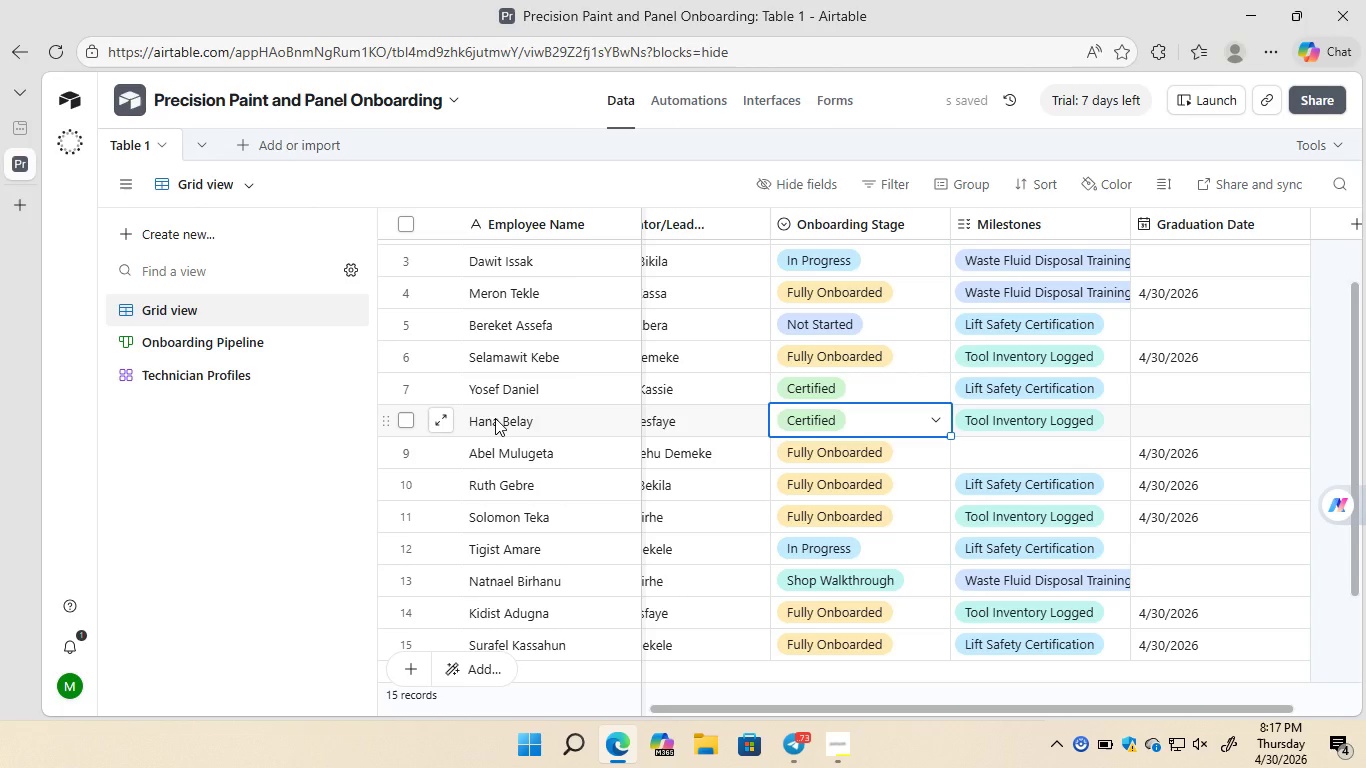 
wait(7.36)
 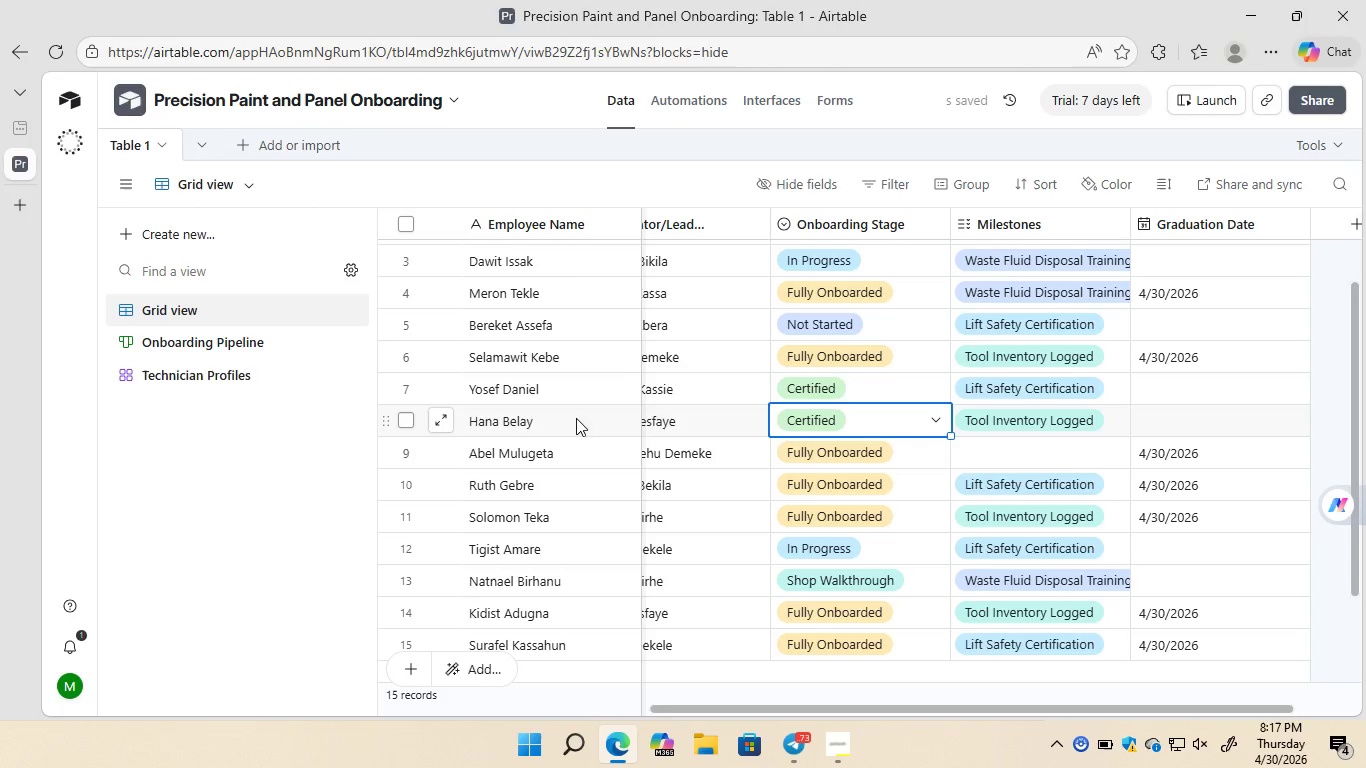 
left_click([221, 336])
 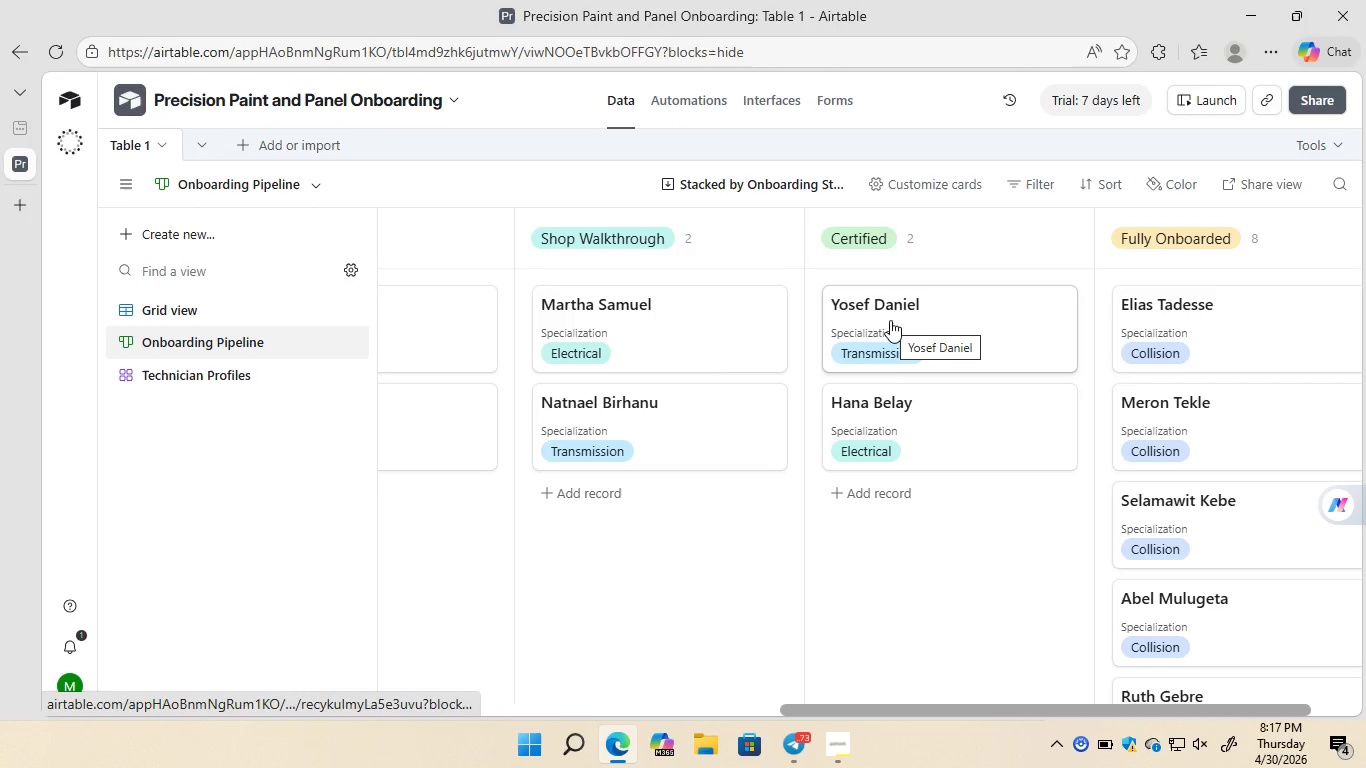 
wait(8.34)
 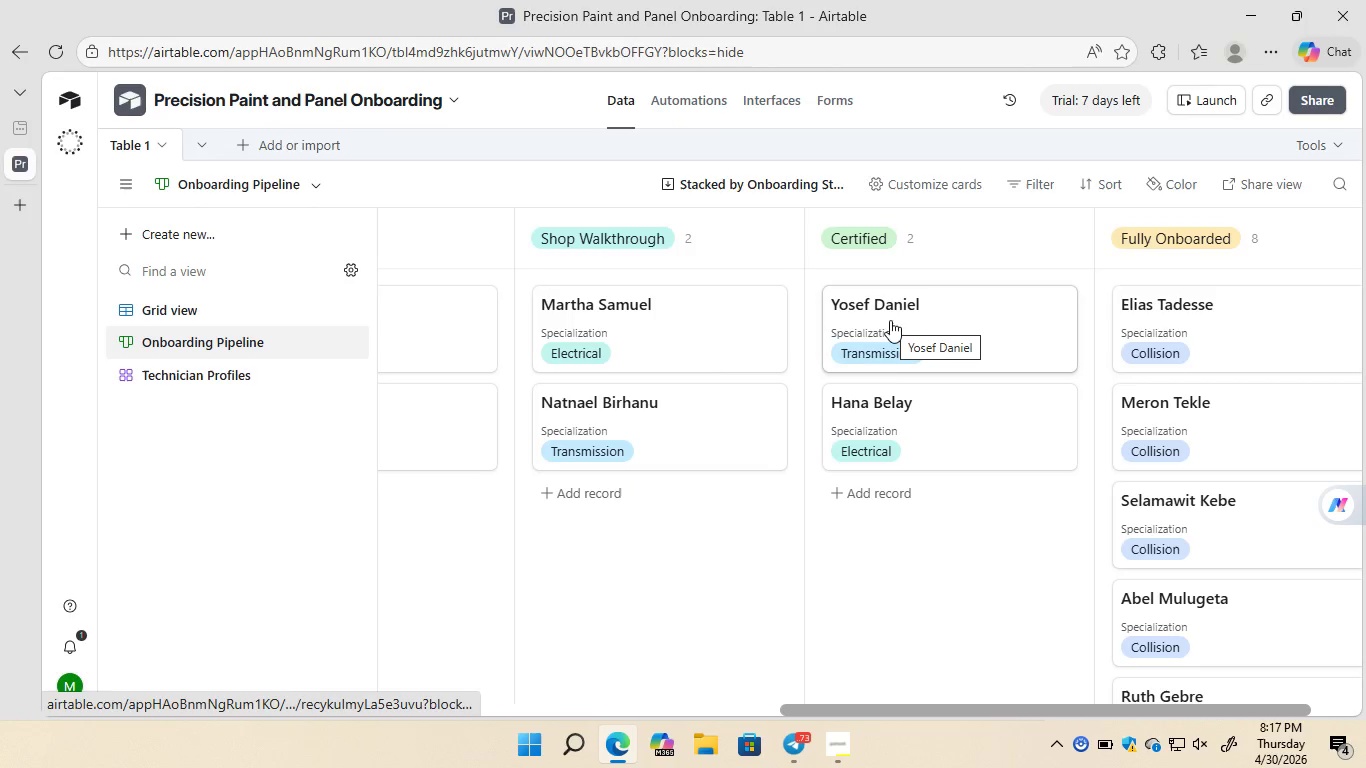 
left_click([889, 708])
 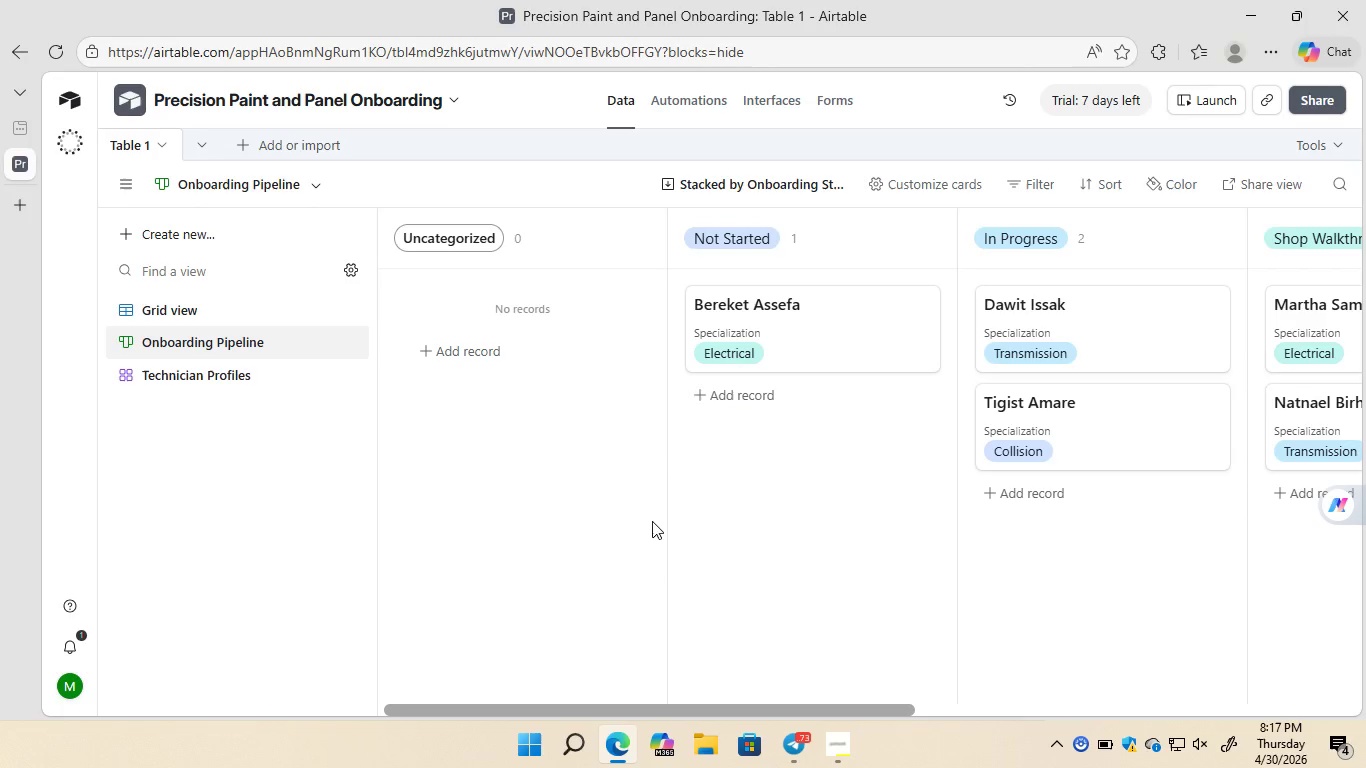 
wait(12.2)
 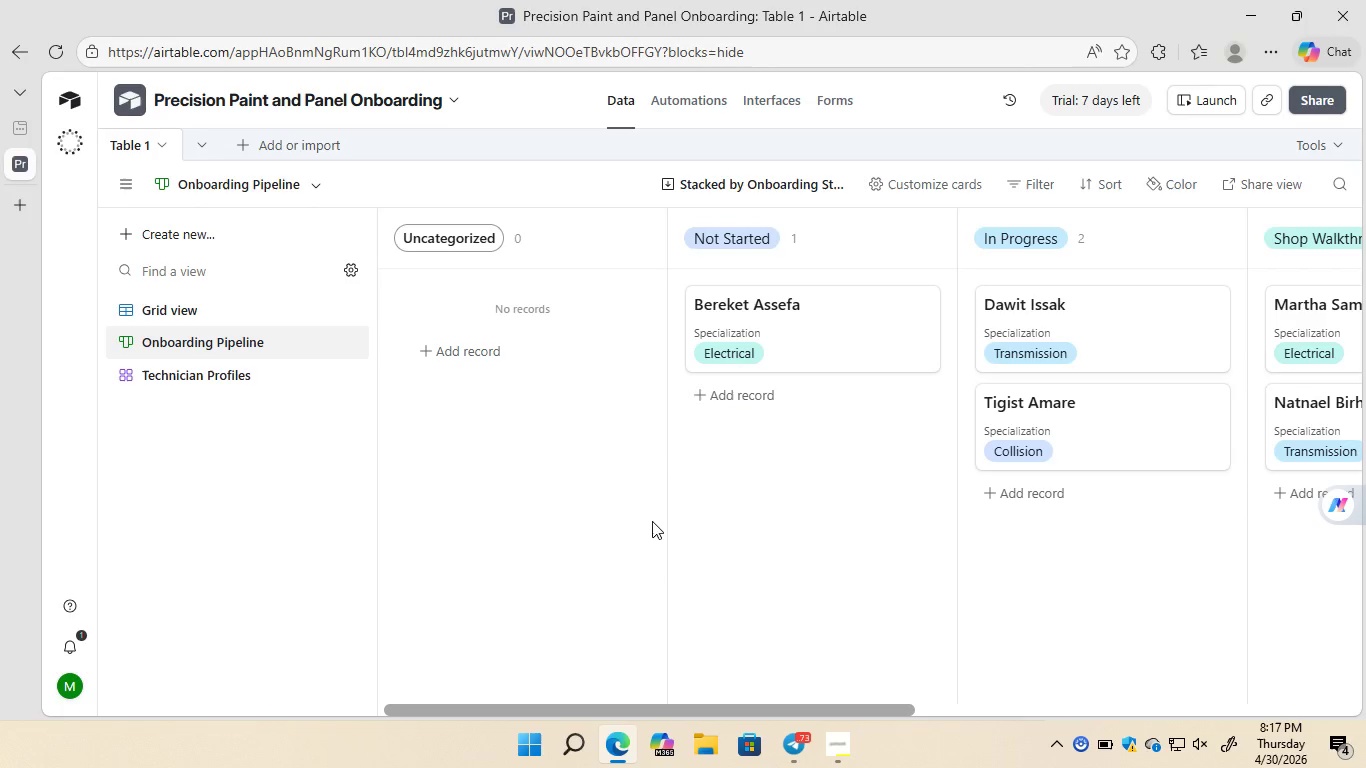 
left_click([194, 308])
 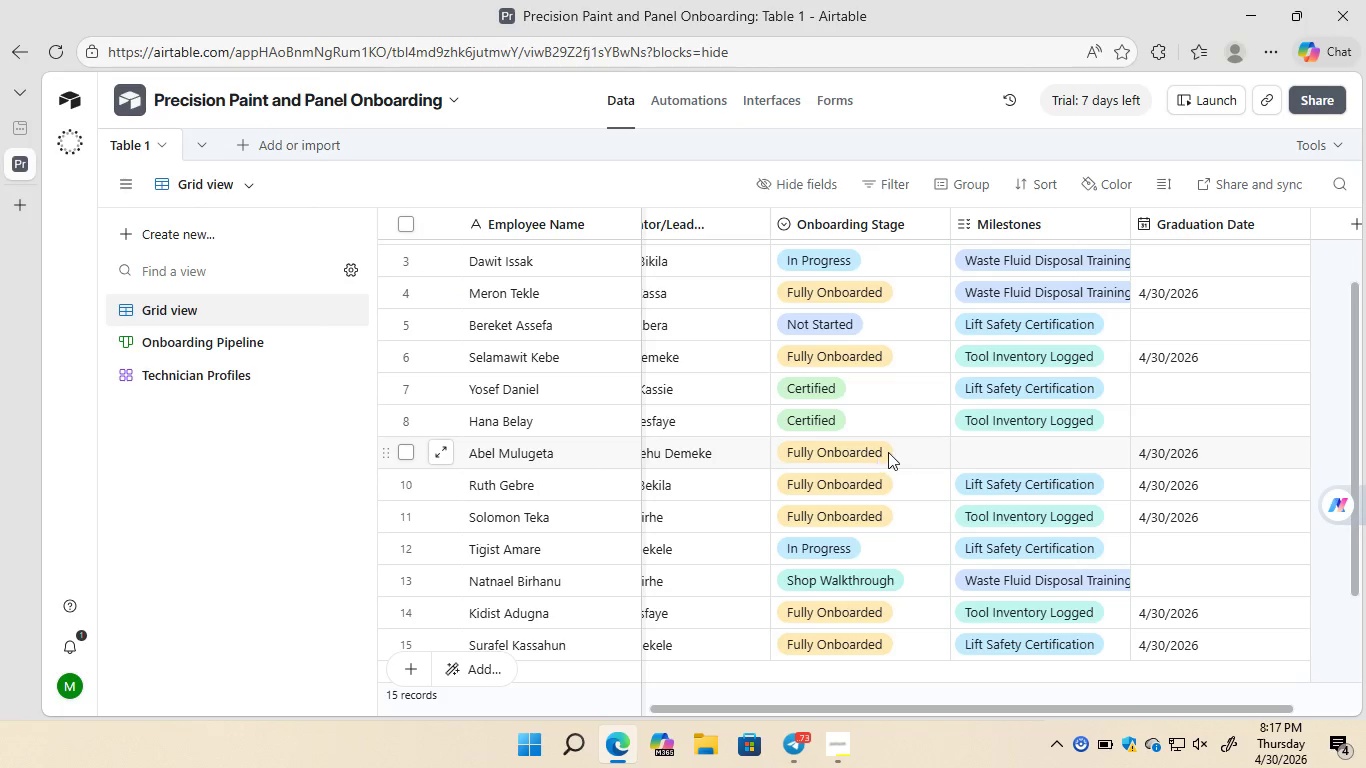 
left_click([925, 451])
 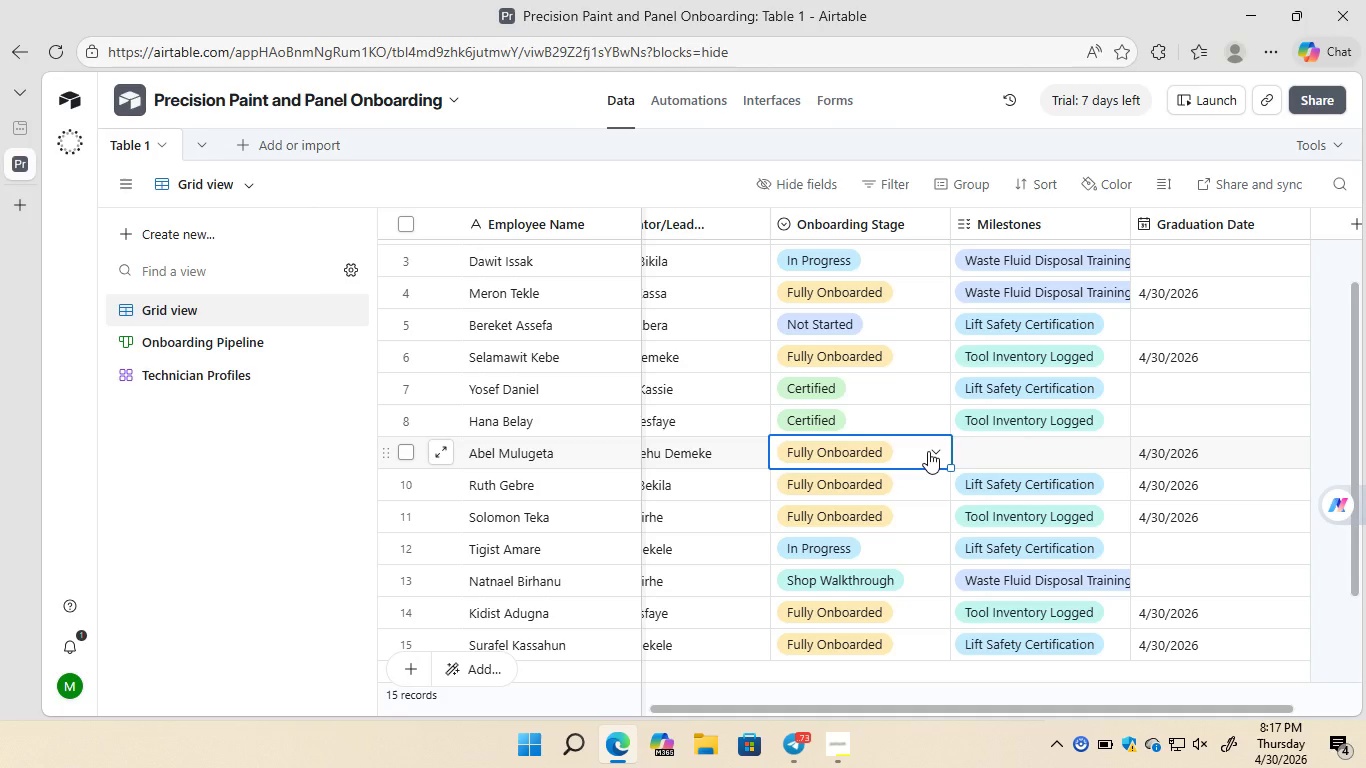 
left_click([928, 451])
 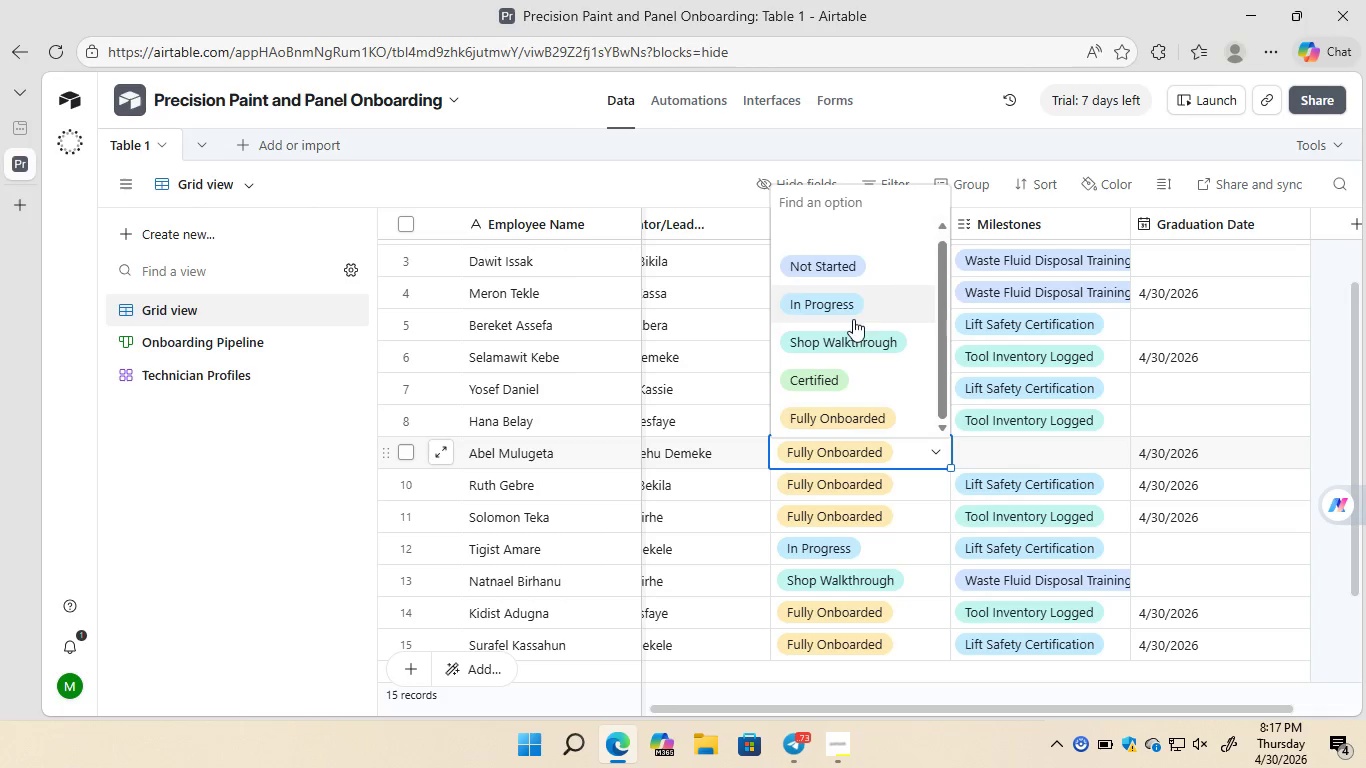 
left_click([837, 308])
 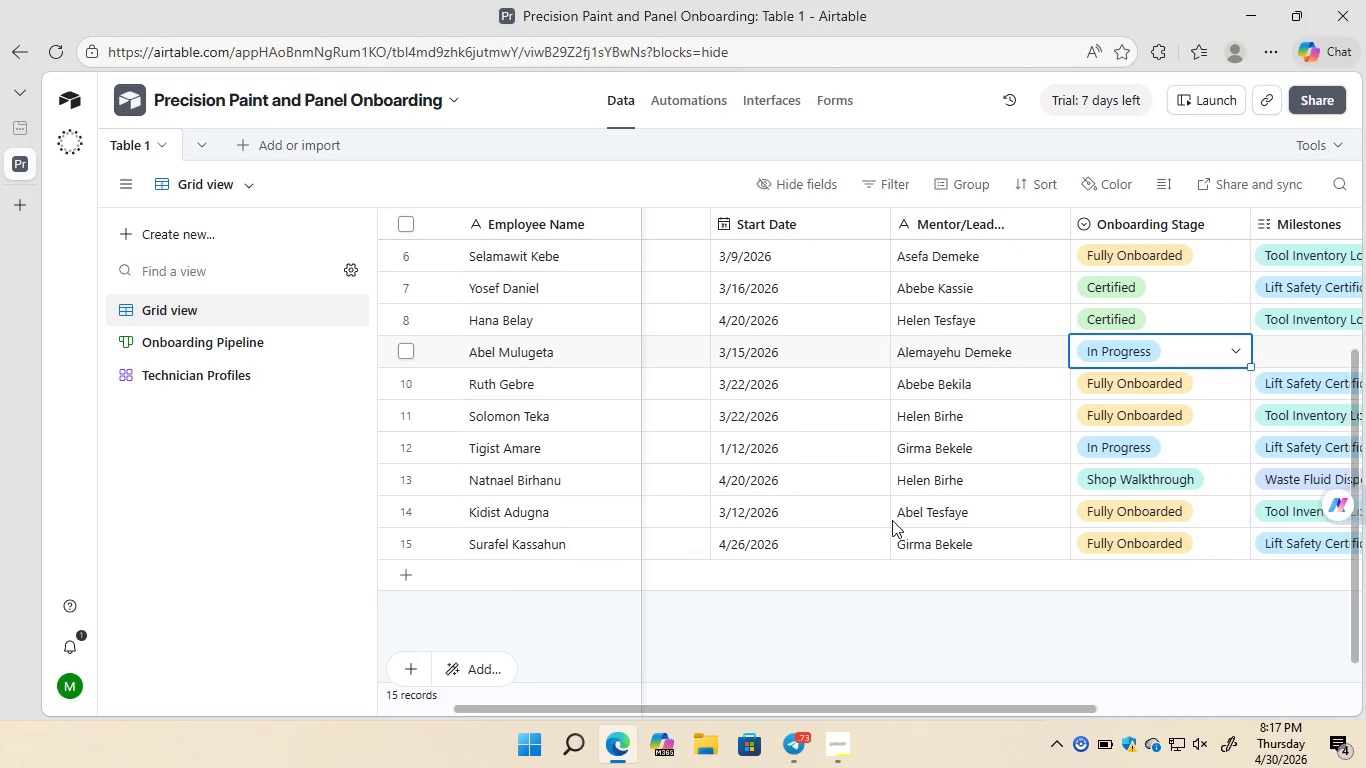 
wait(15.75)
 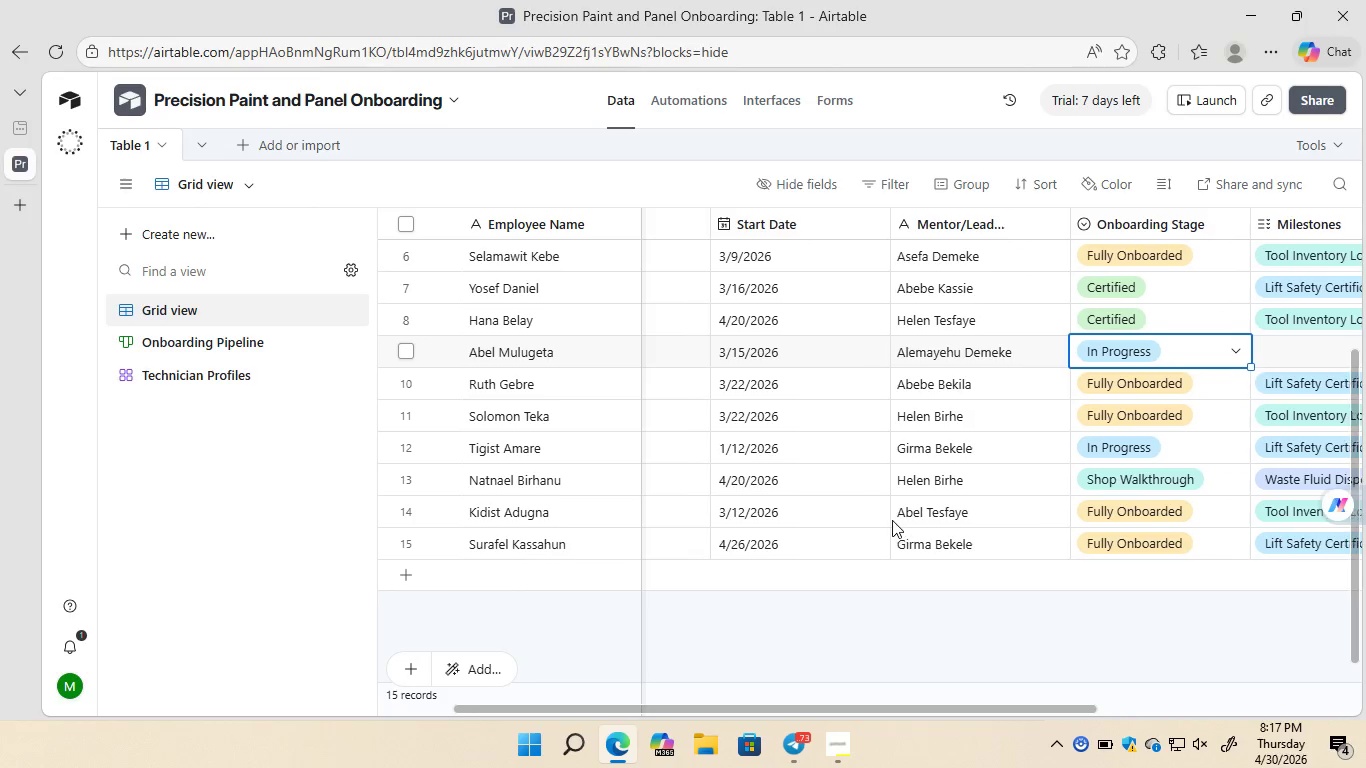 
left_click([805, 227])
 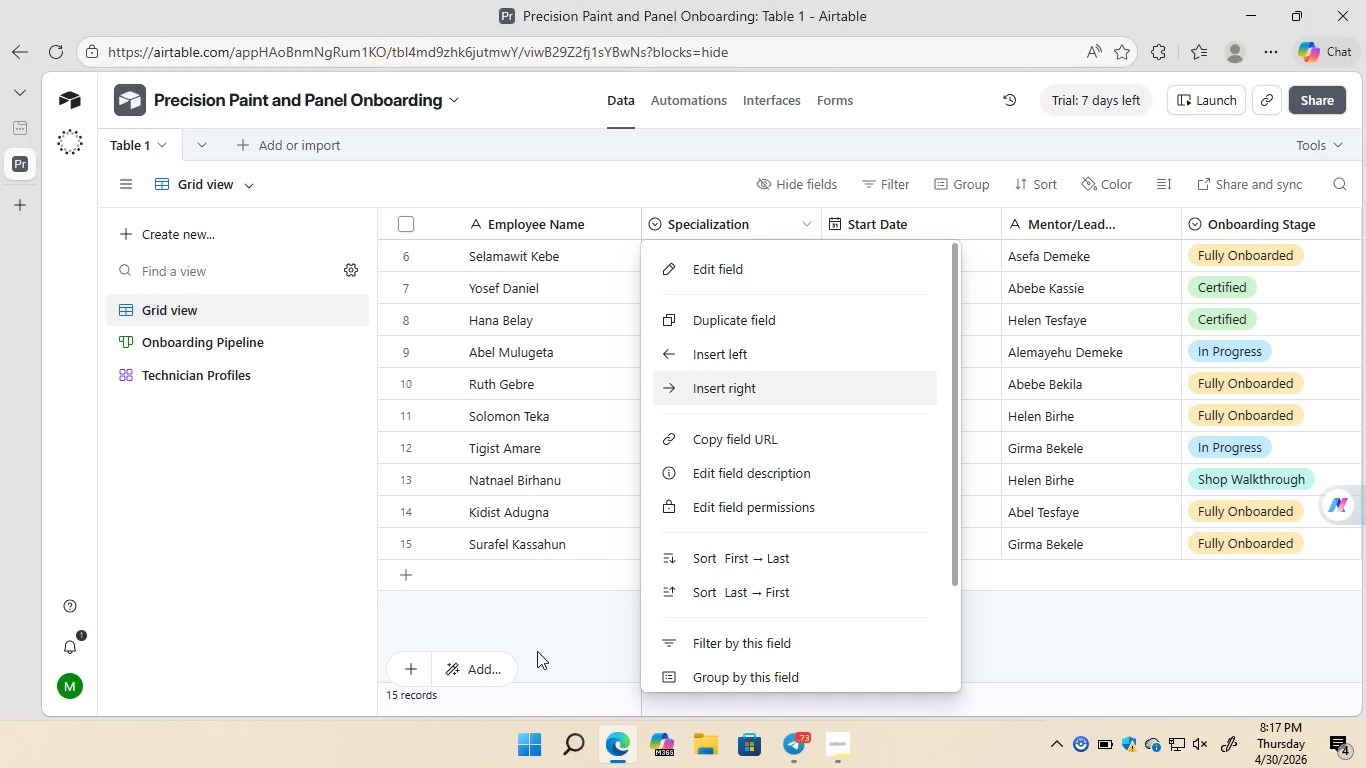 
left_click([568, 631])
 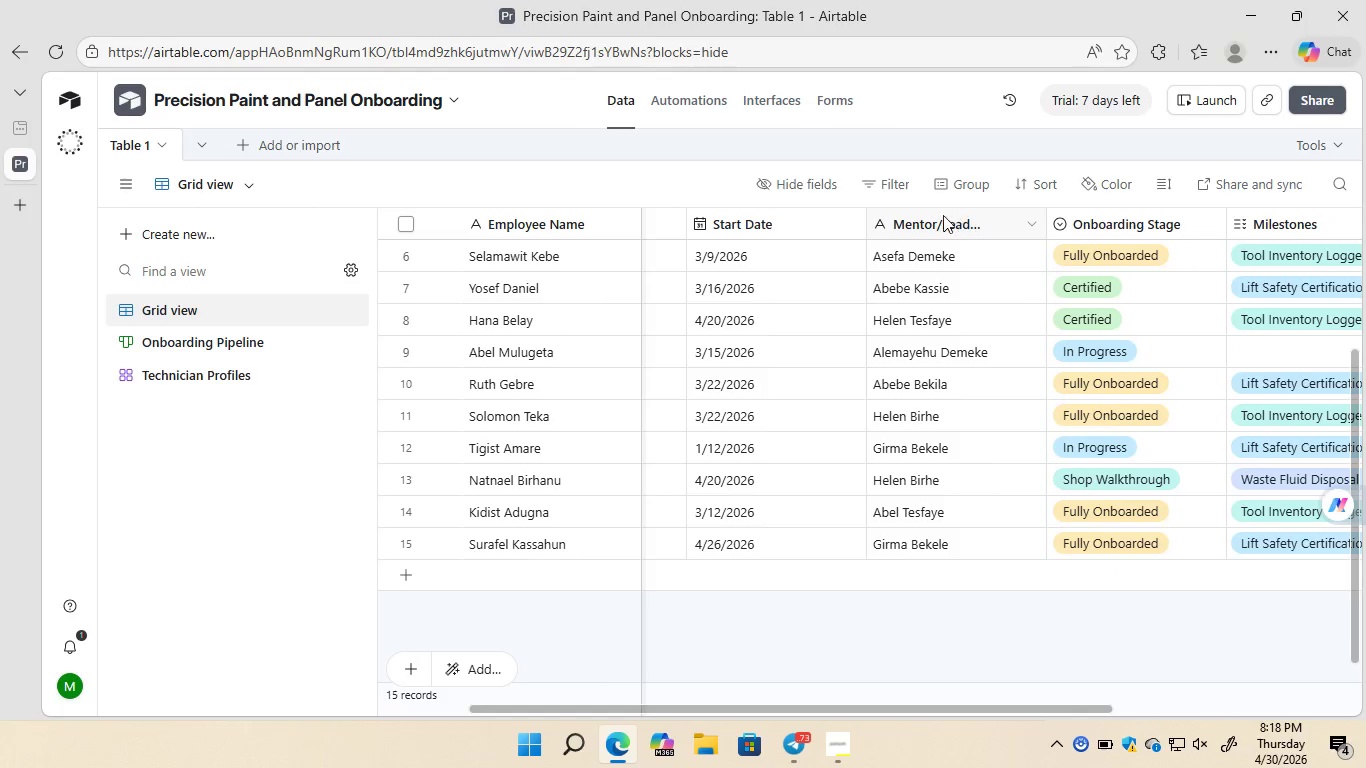 
wait(15.8)
 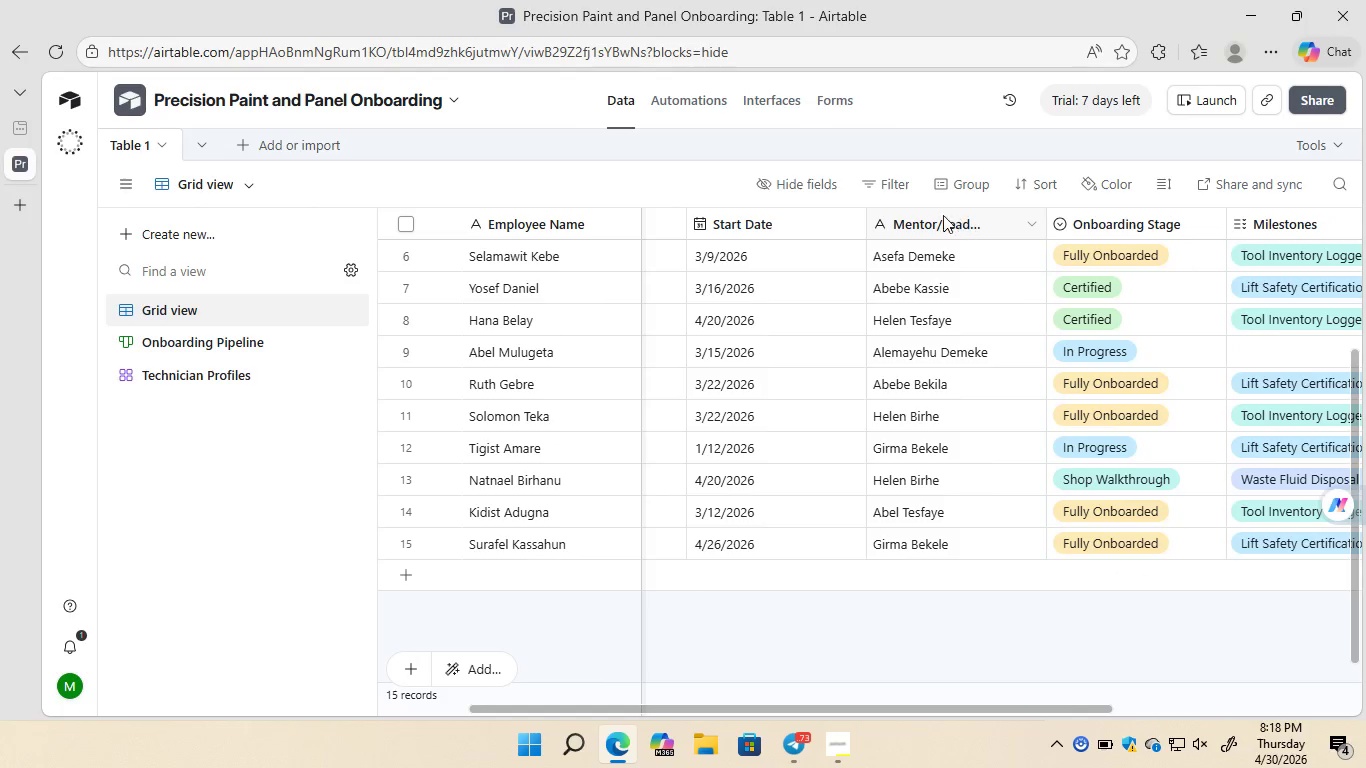 
left_click([202, 372])
 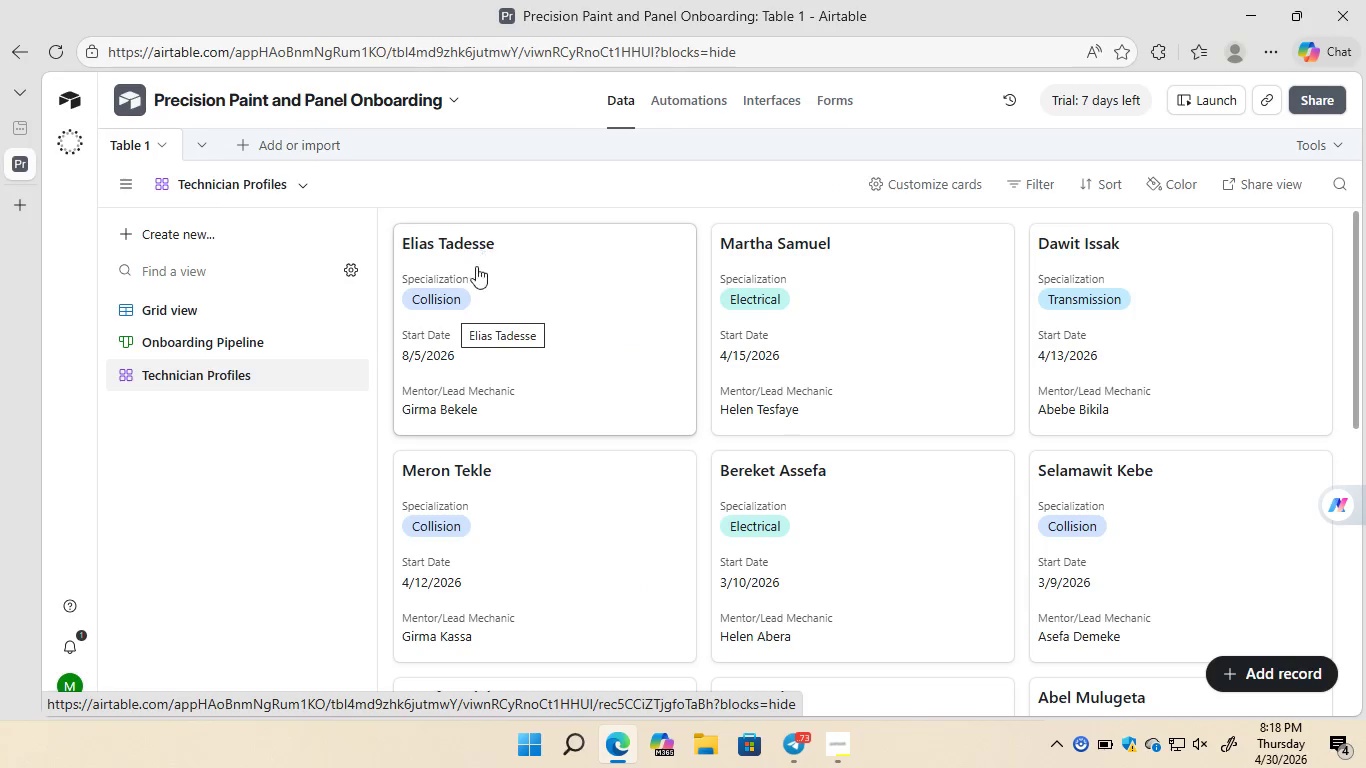 
wait(9.73)
 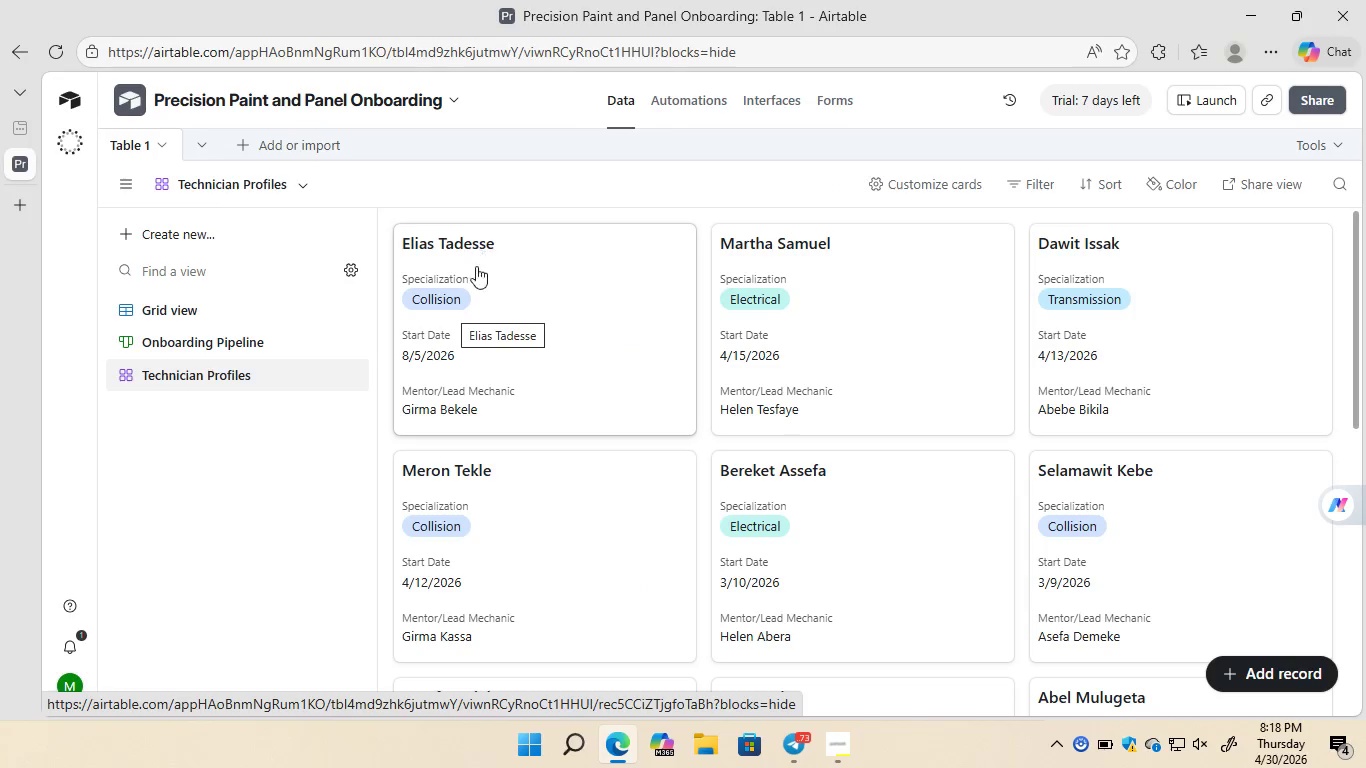 
left_click([937, 185])
 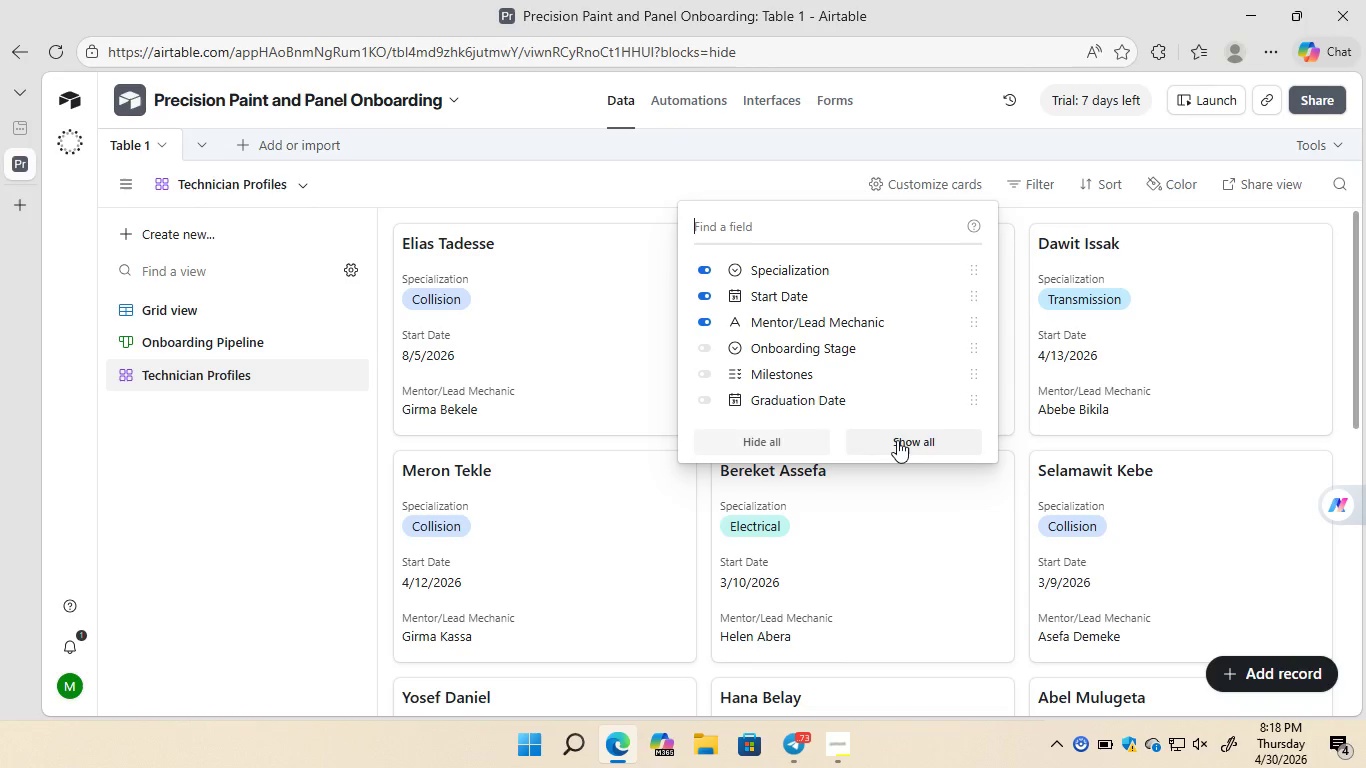 
left_click([896, 442])
 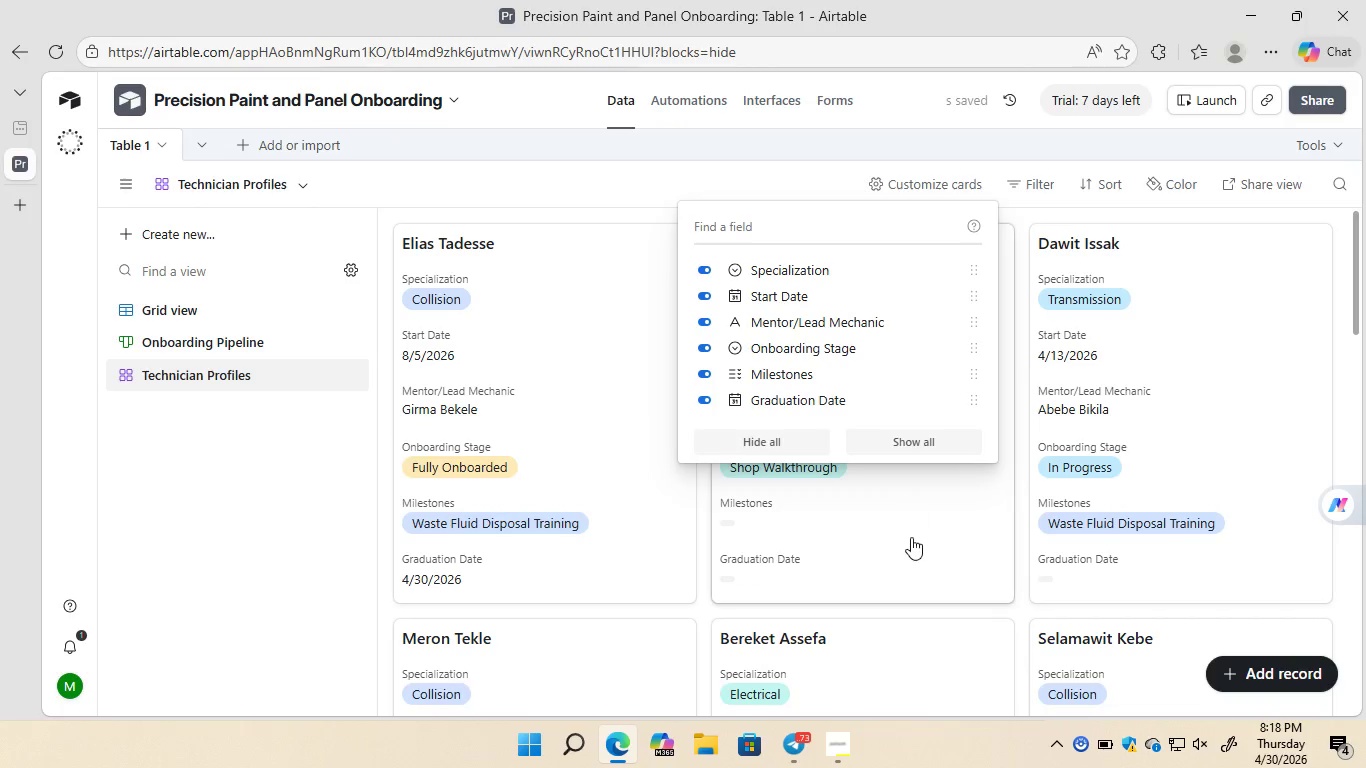 
left_click([911, 537])
 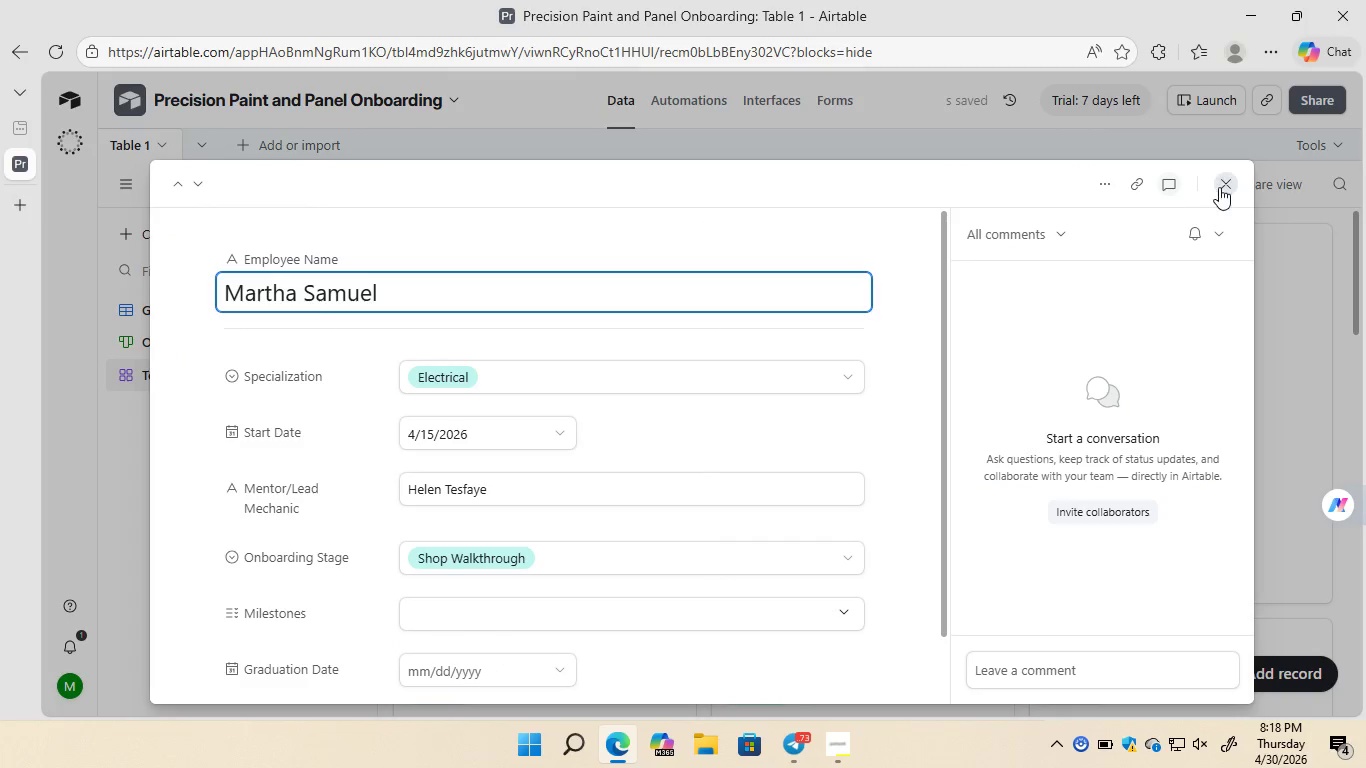 
left_click([1220, 186])
 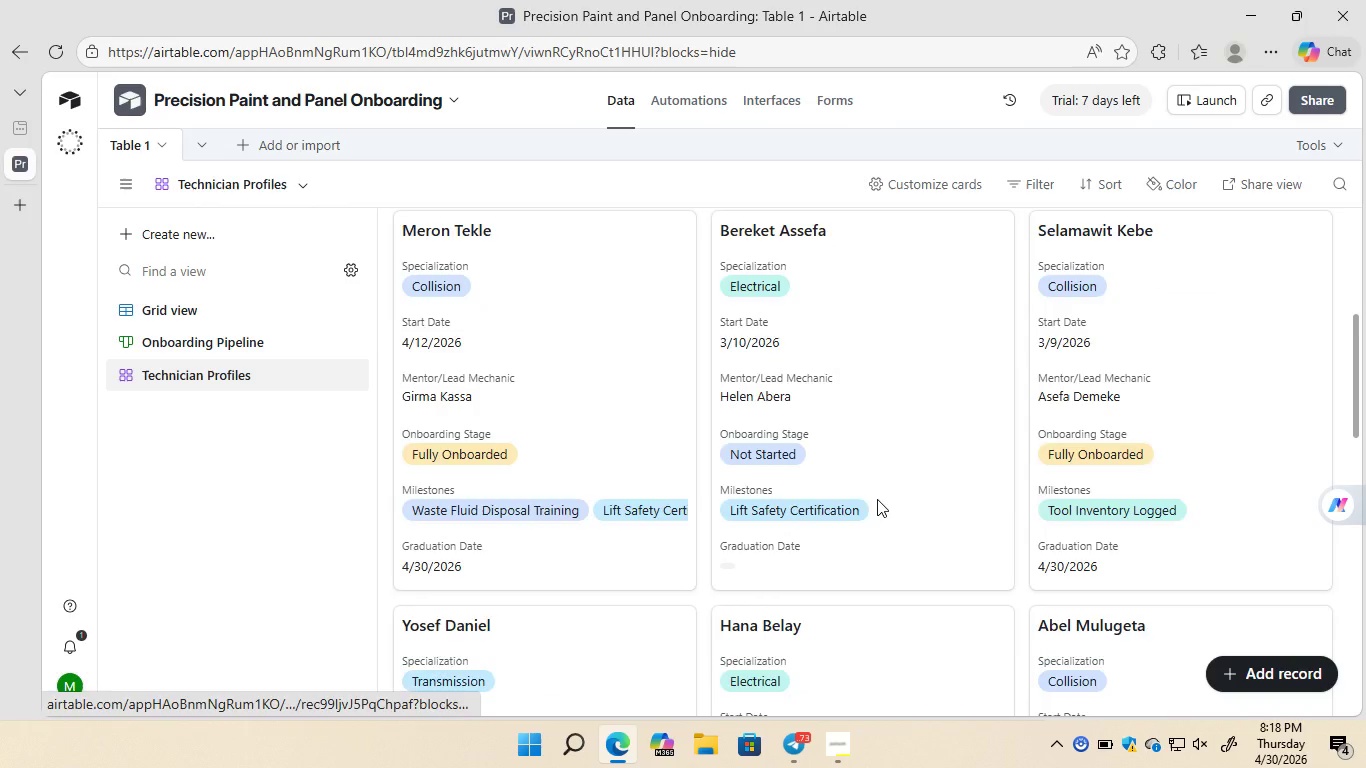 
wait(18.2)
 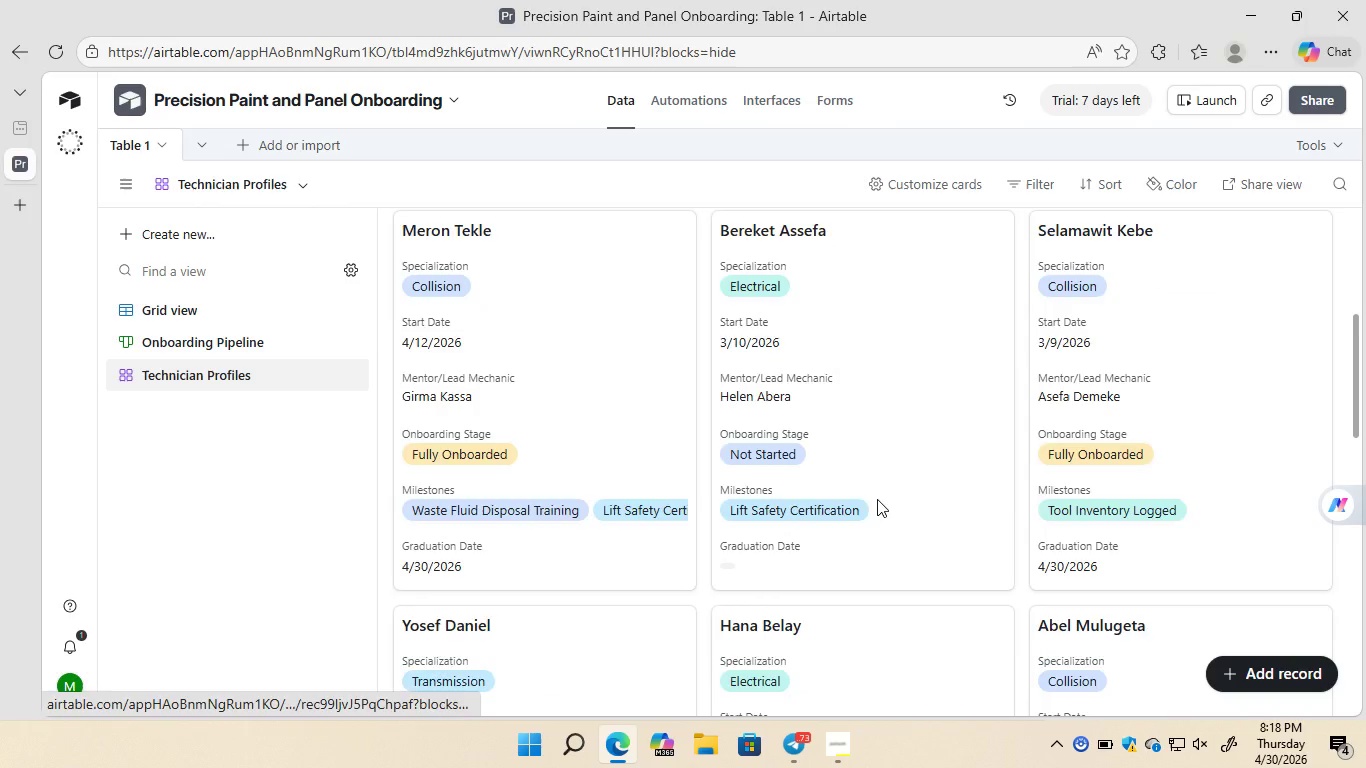 
left_click([969, 179])
 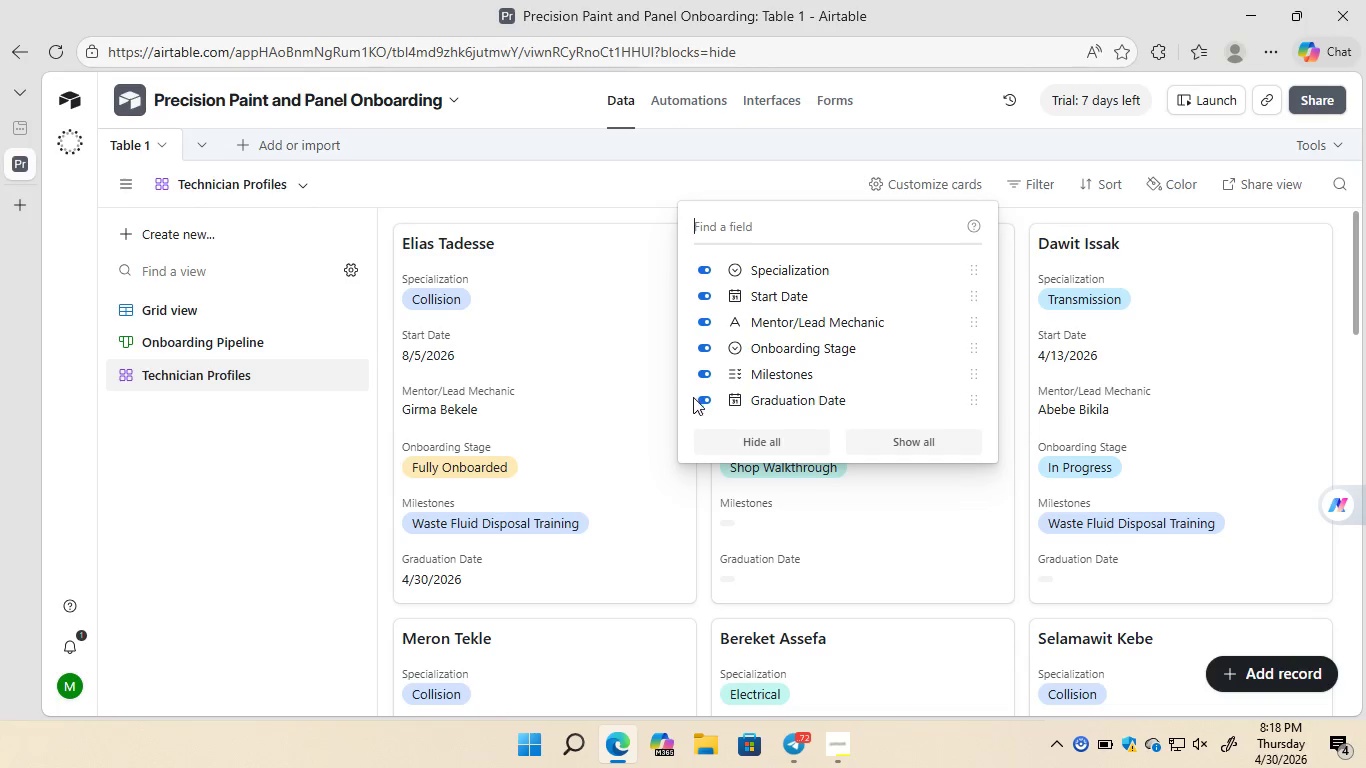 
left_click([700, 401])
 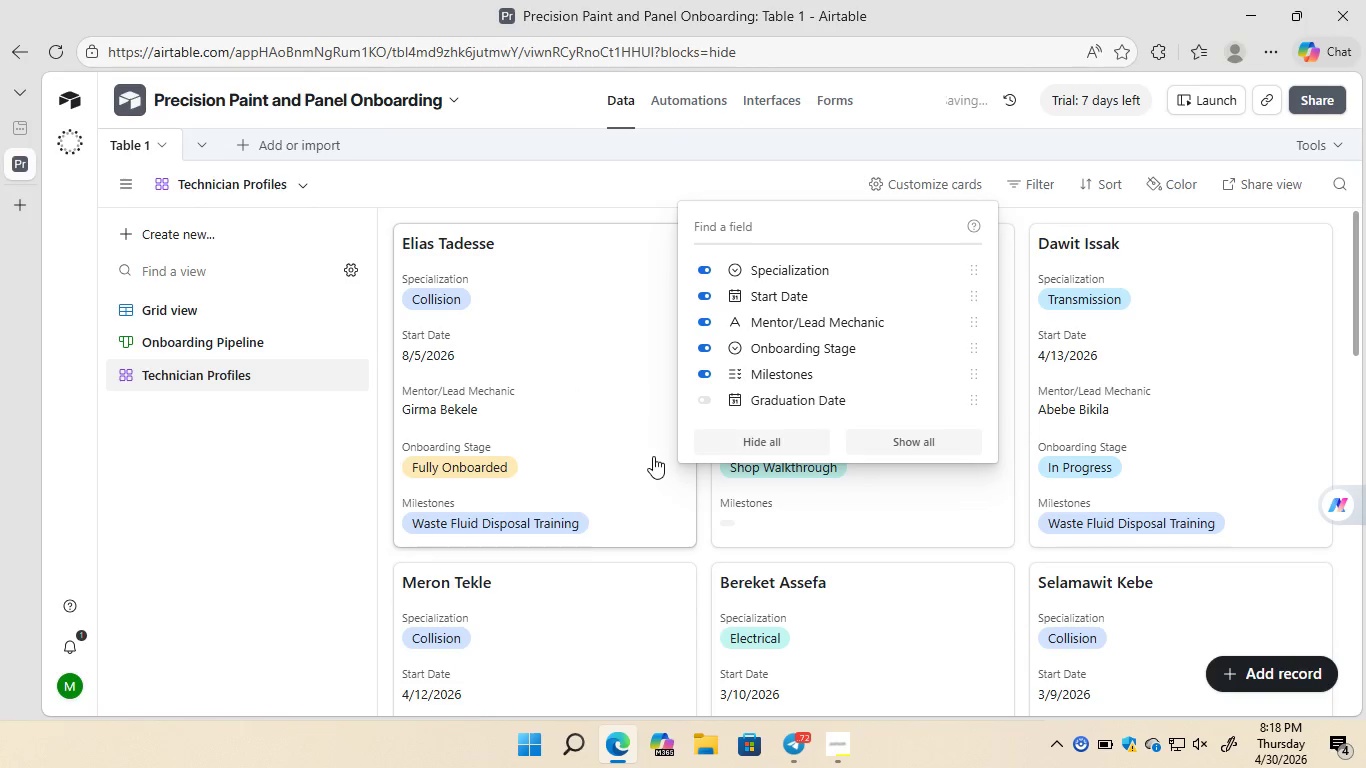 
left_click([653, 456])
 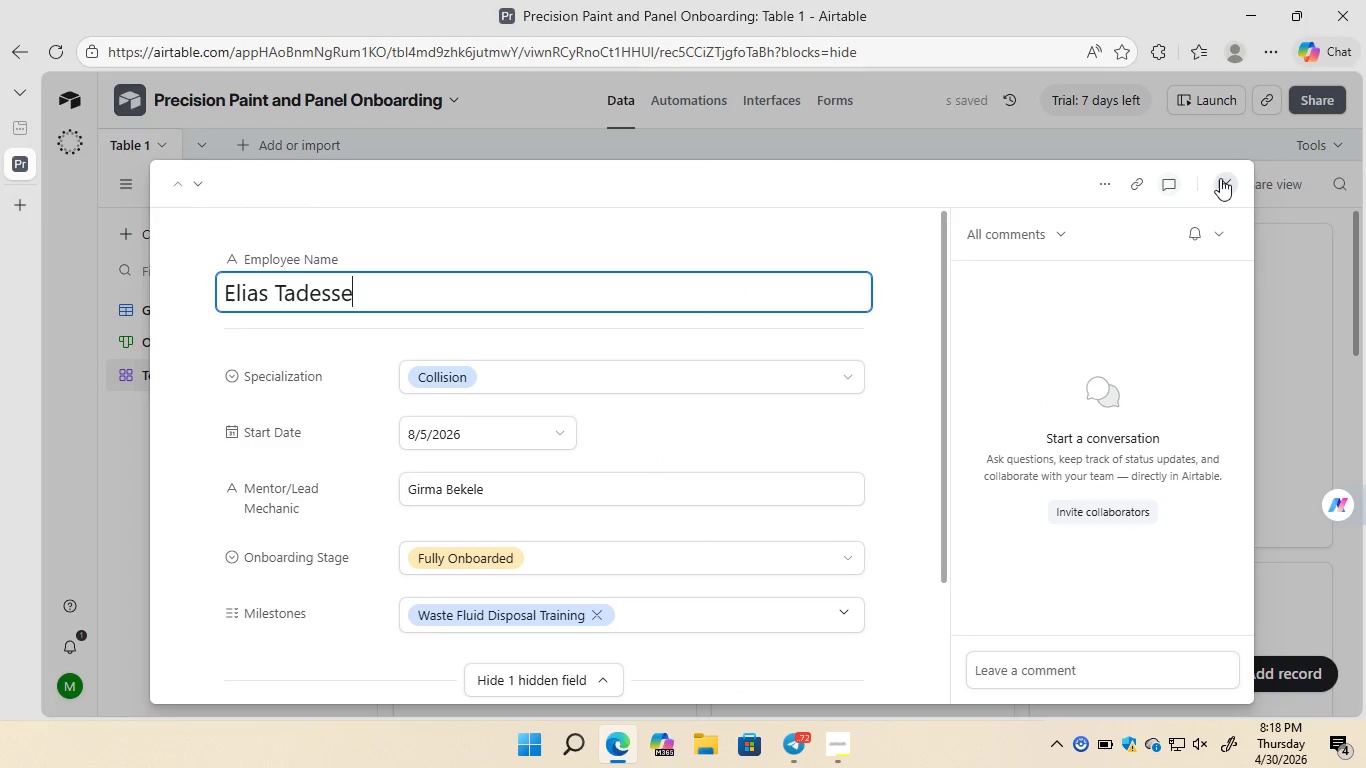 
left_click([1222, 178])
 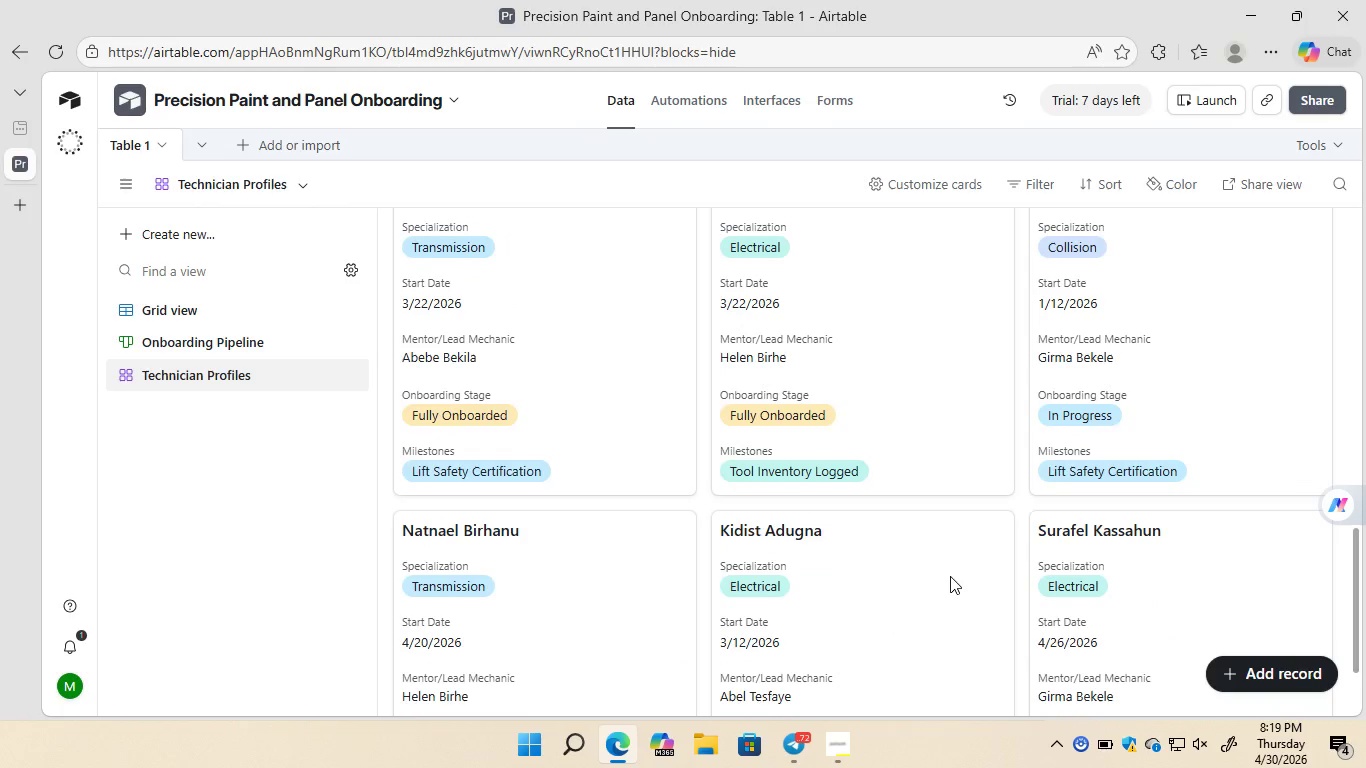 
wait(15.94)
 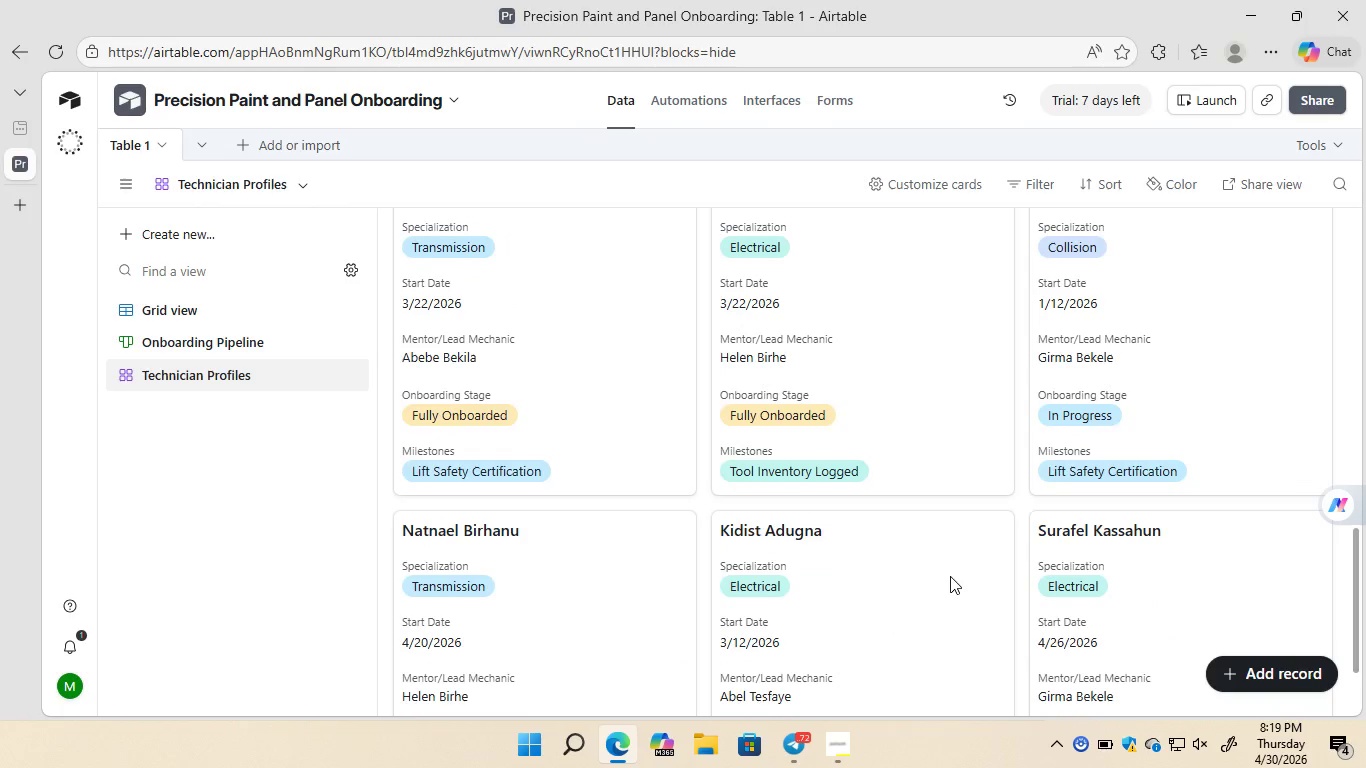 
left_click([964, 187])
 